 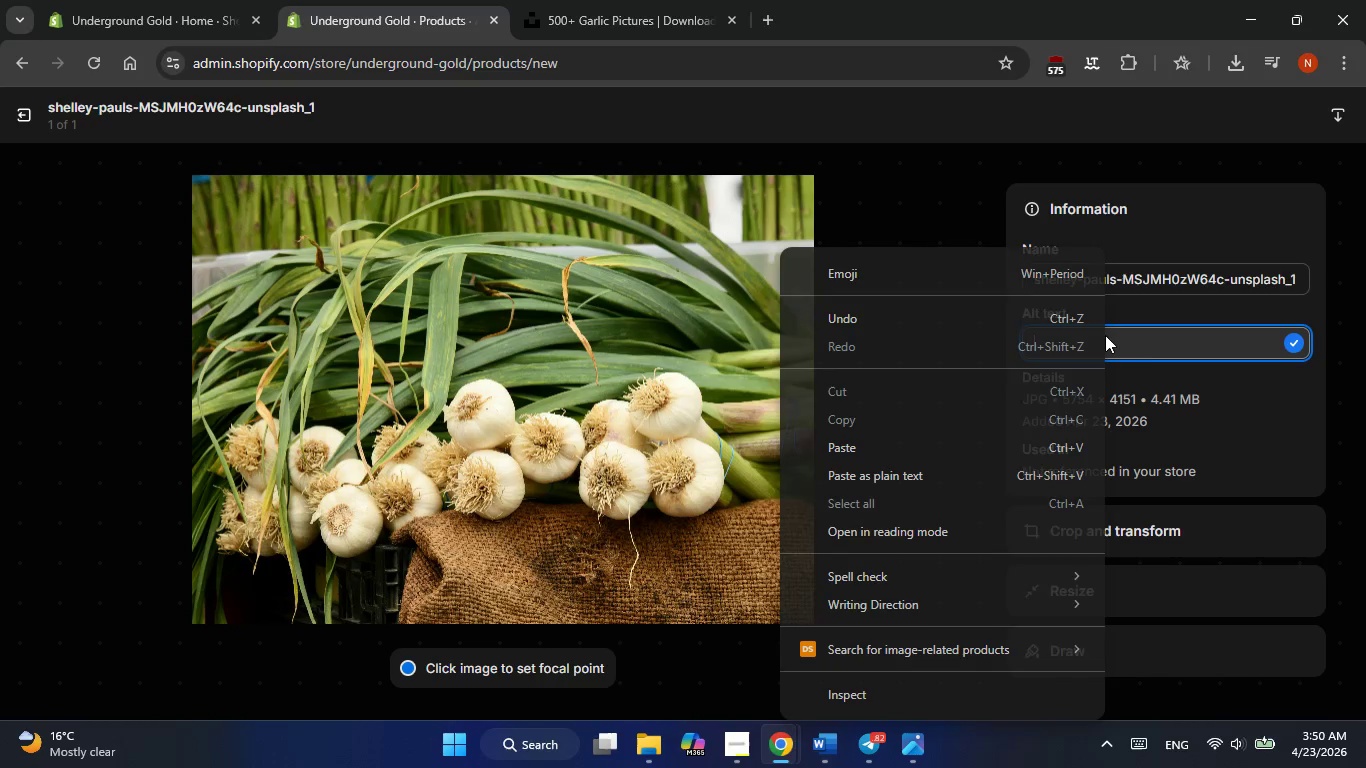 
left_click([861, 447])
 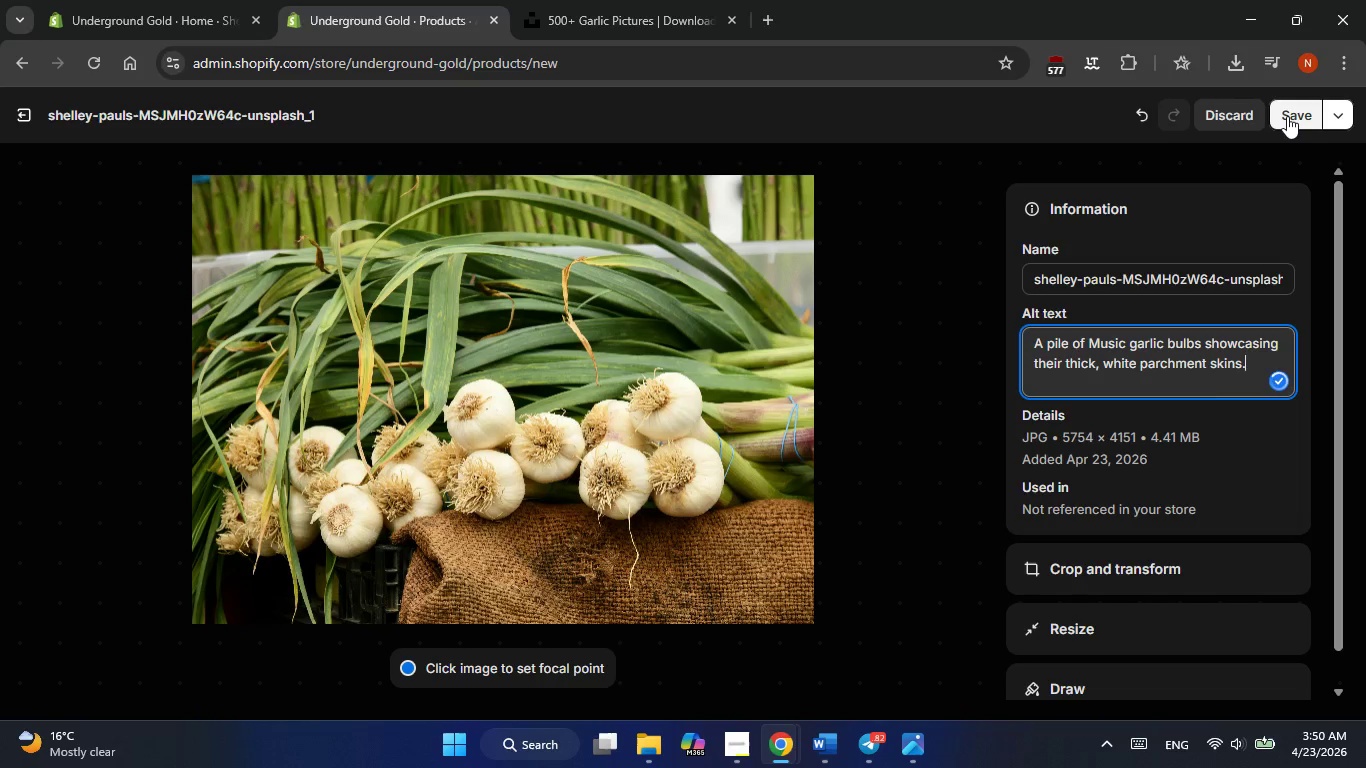 
left_click([1287, 116])
 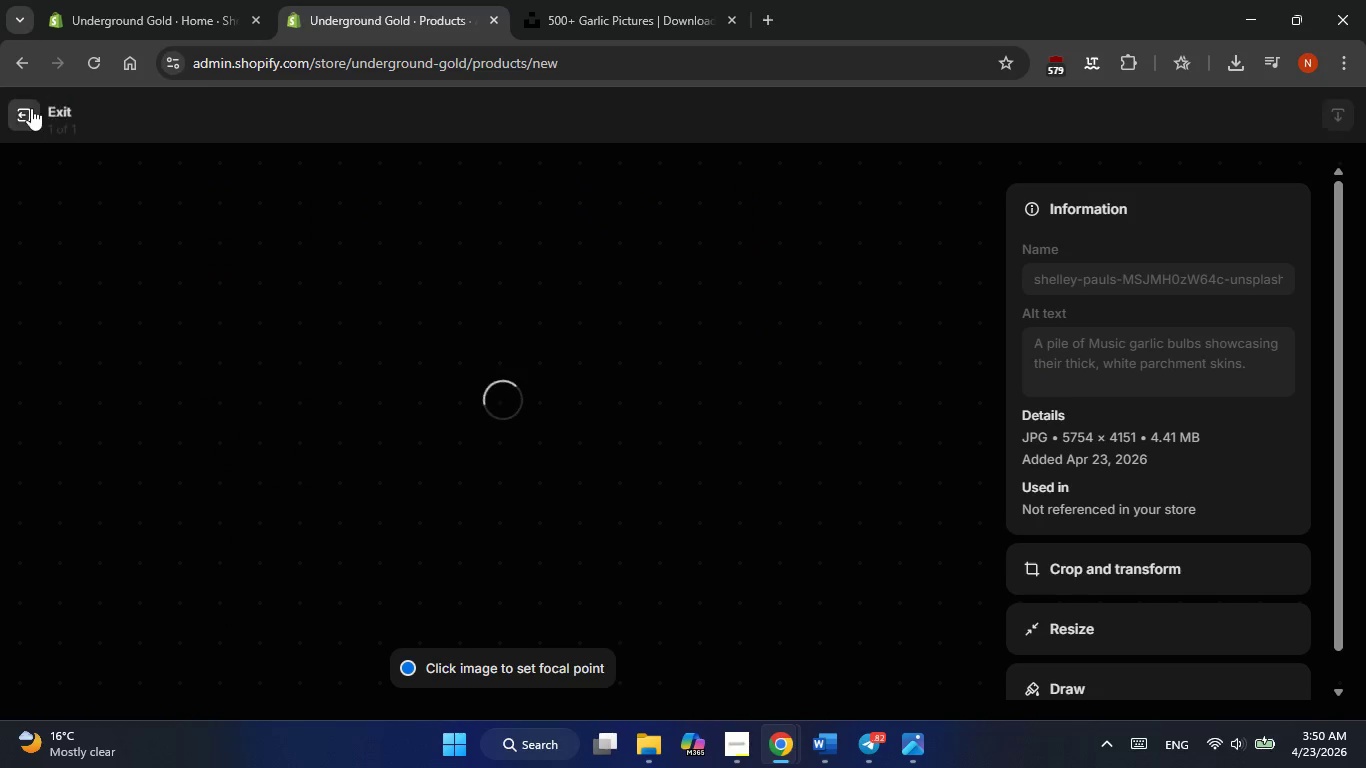 
left_click([31, 108])
 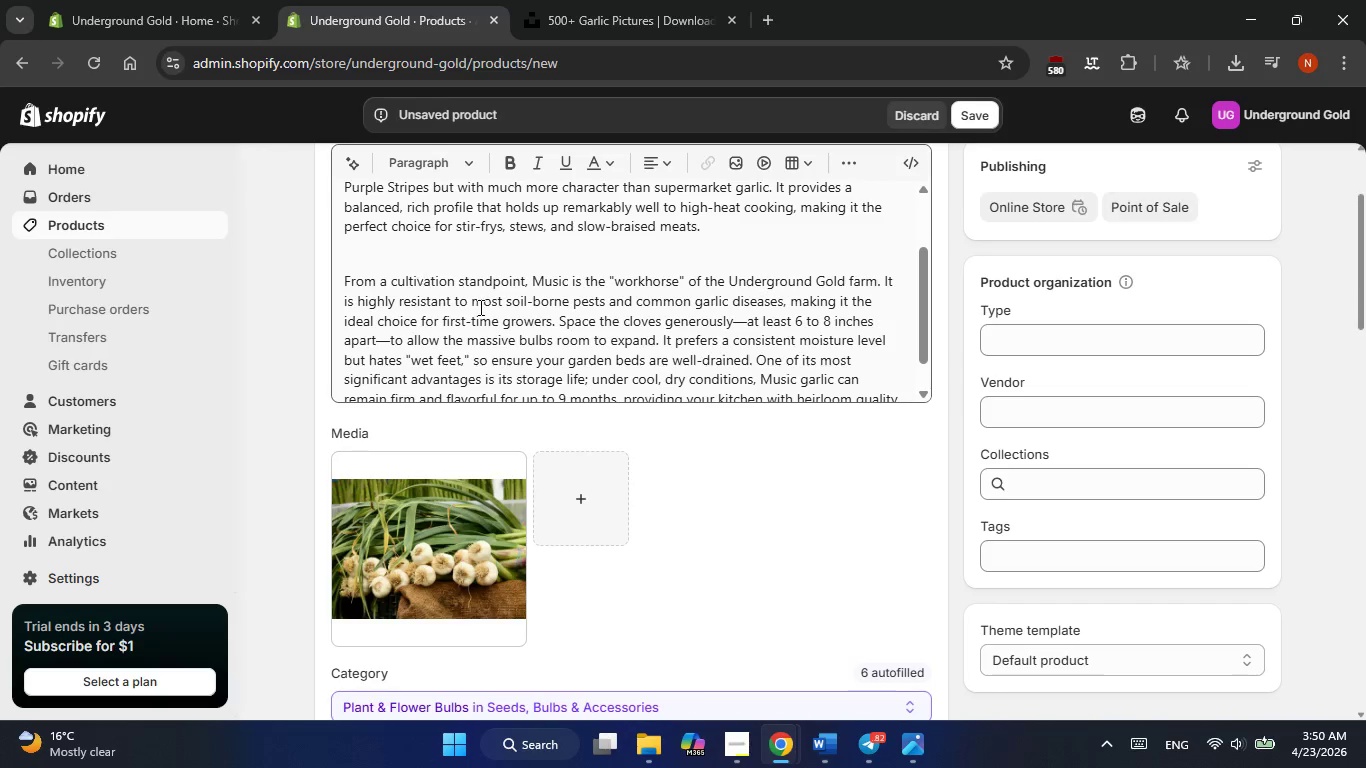 
scroll: coordinate [656, 455], scroll_direction: down, amount: 2.0
 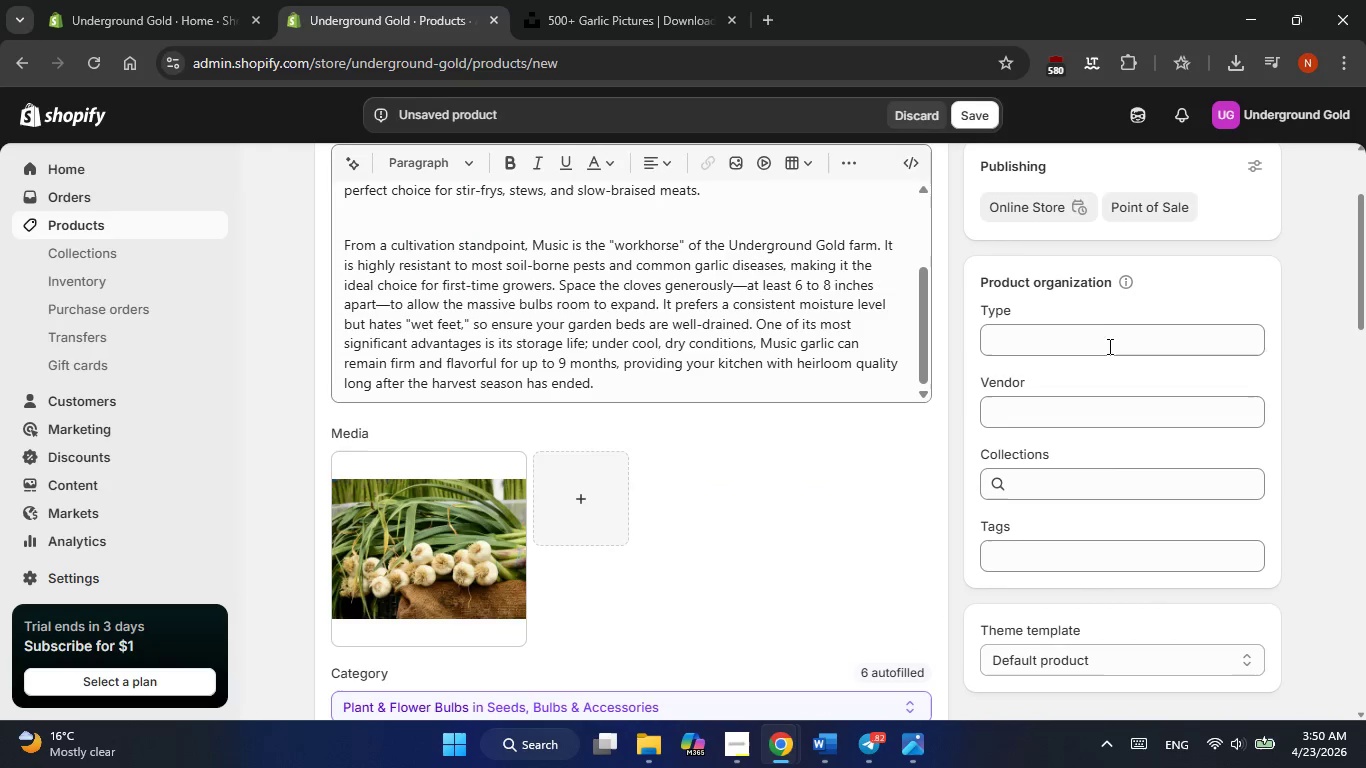 
left_click([1102, 327])
 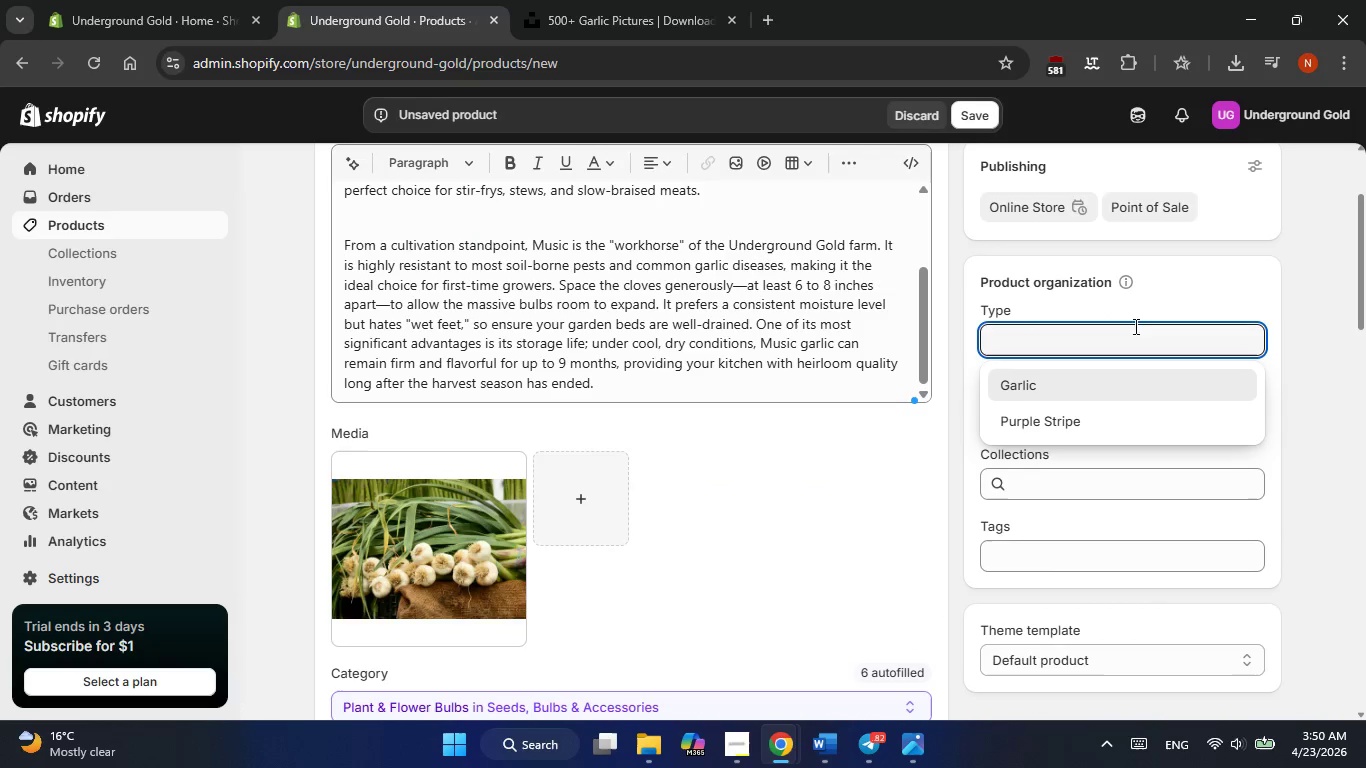 
key(Alt+Tab)
 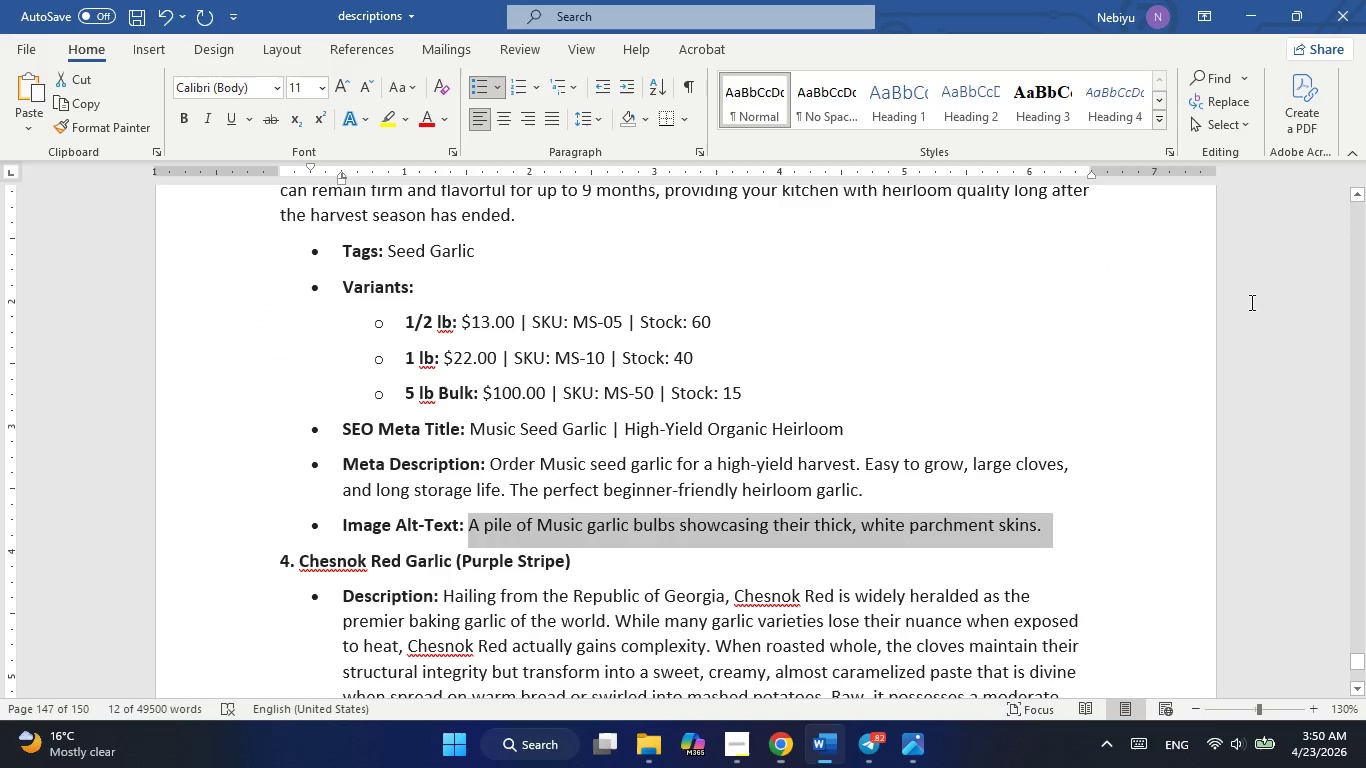 
key(Alt+AltLeft)
 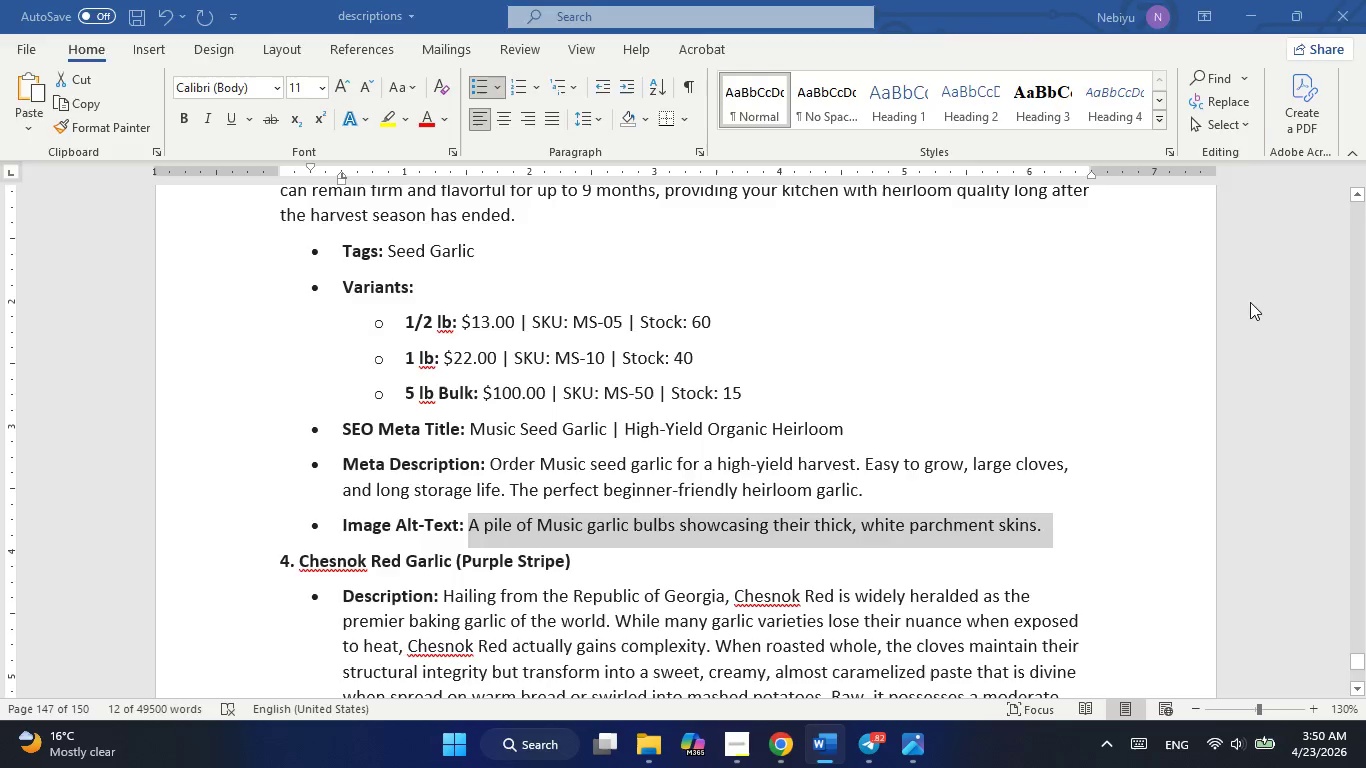 
key(Alt+Tab)
 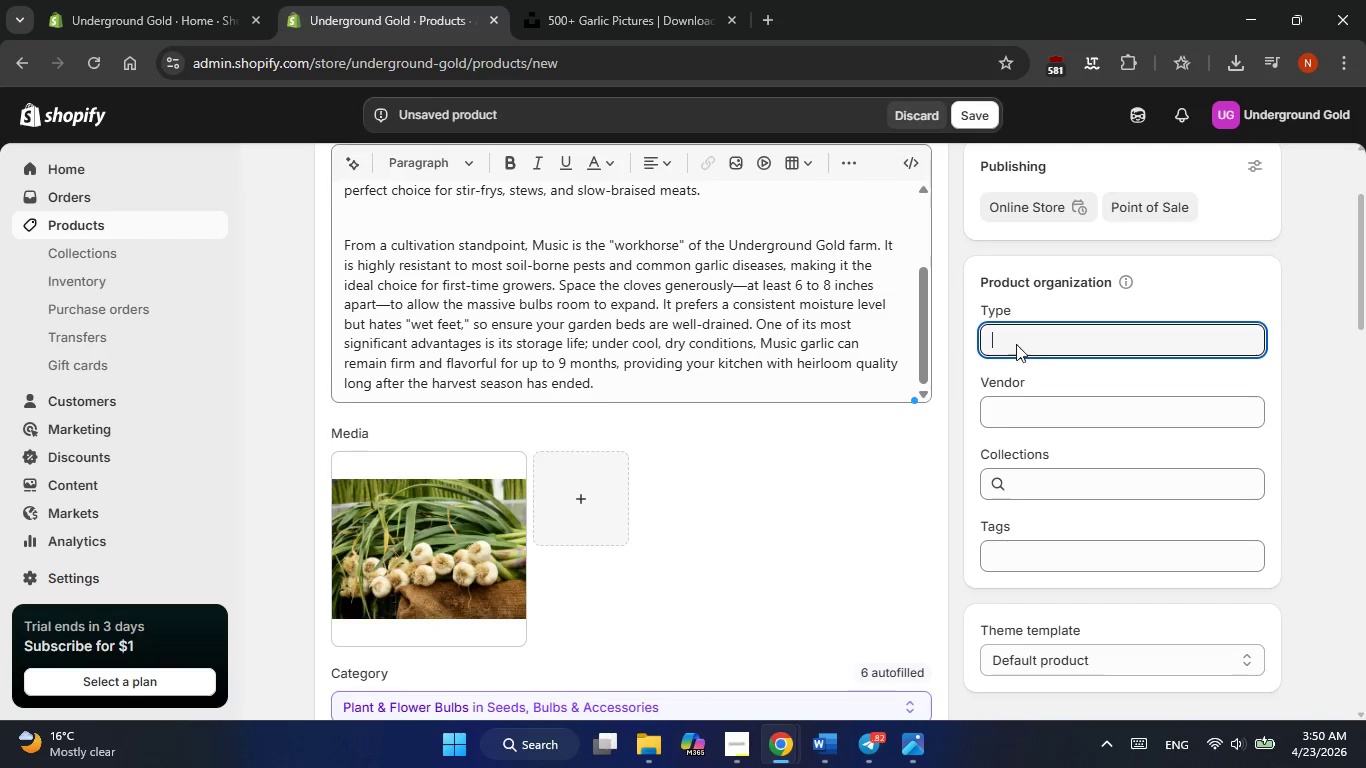 
left_click([1016, 344])
 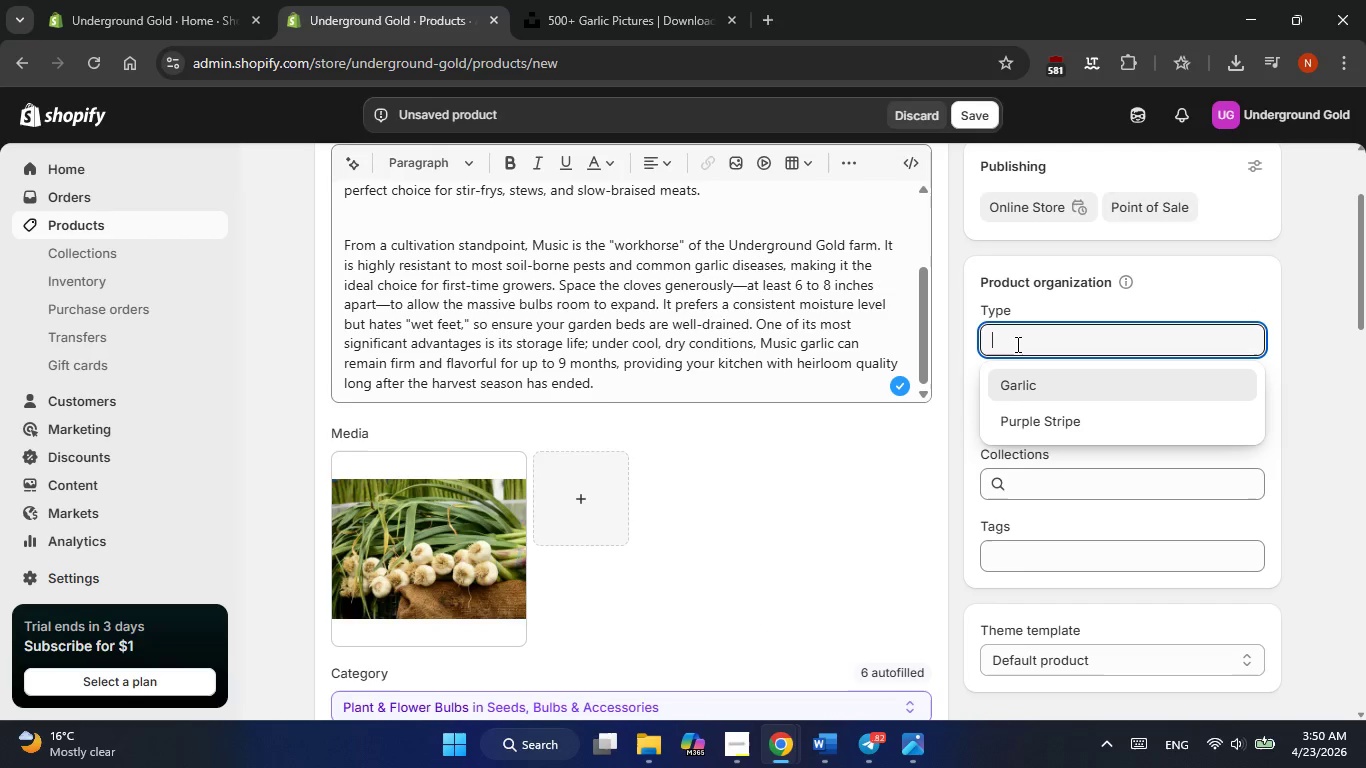 
type(Perc)
 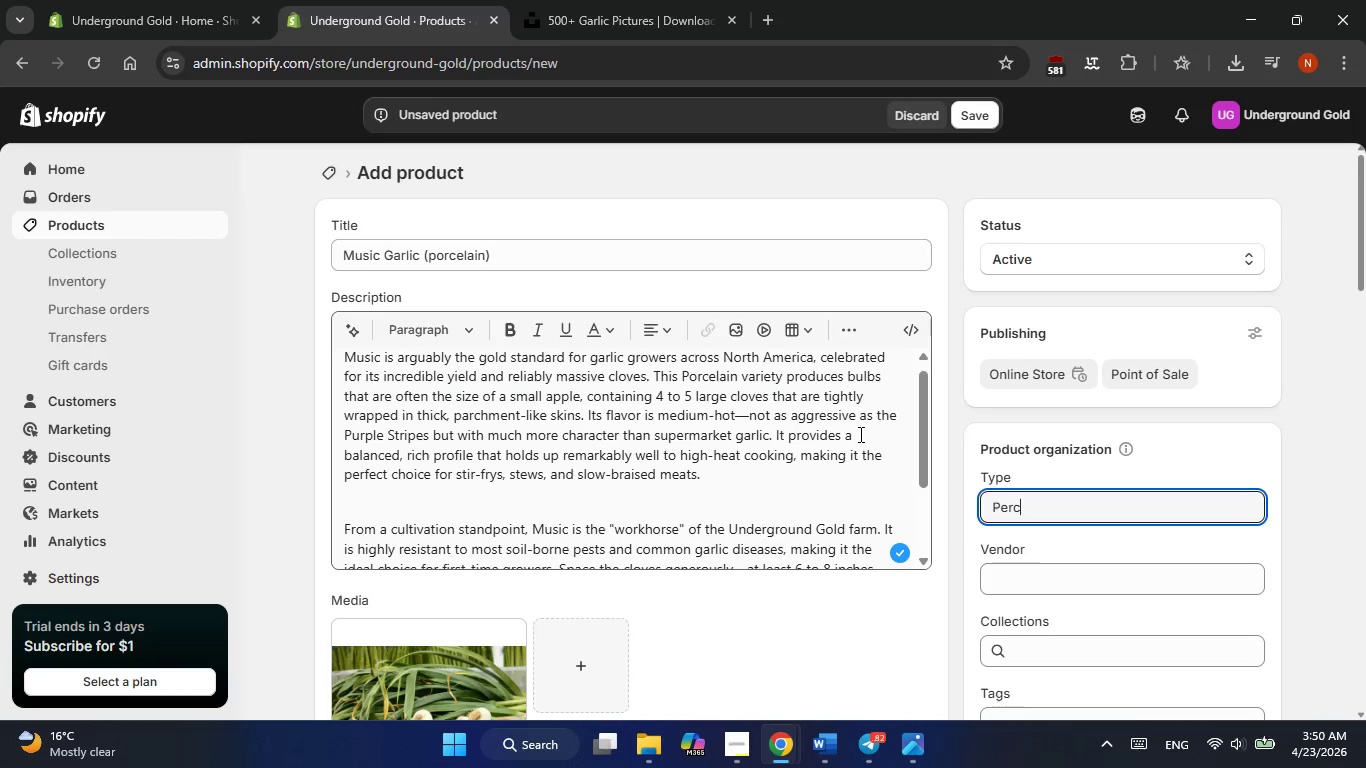 
left_click([1041, 517])
 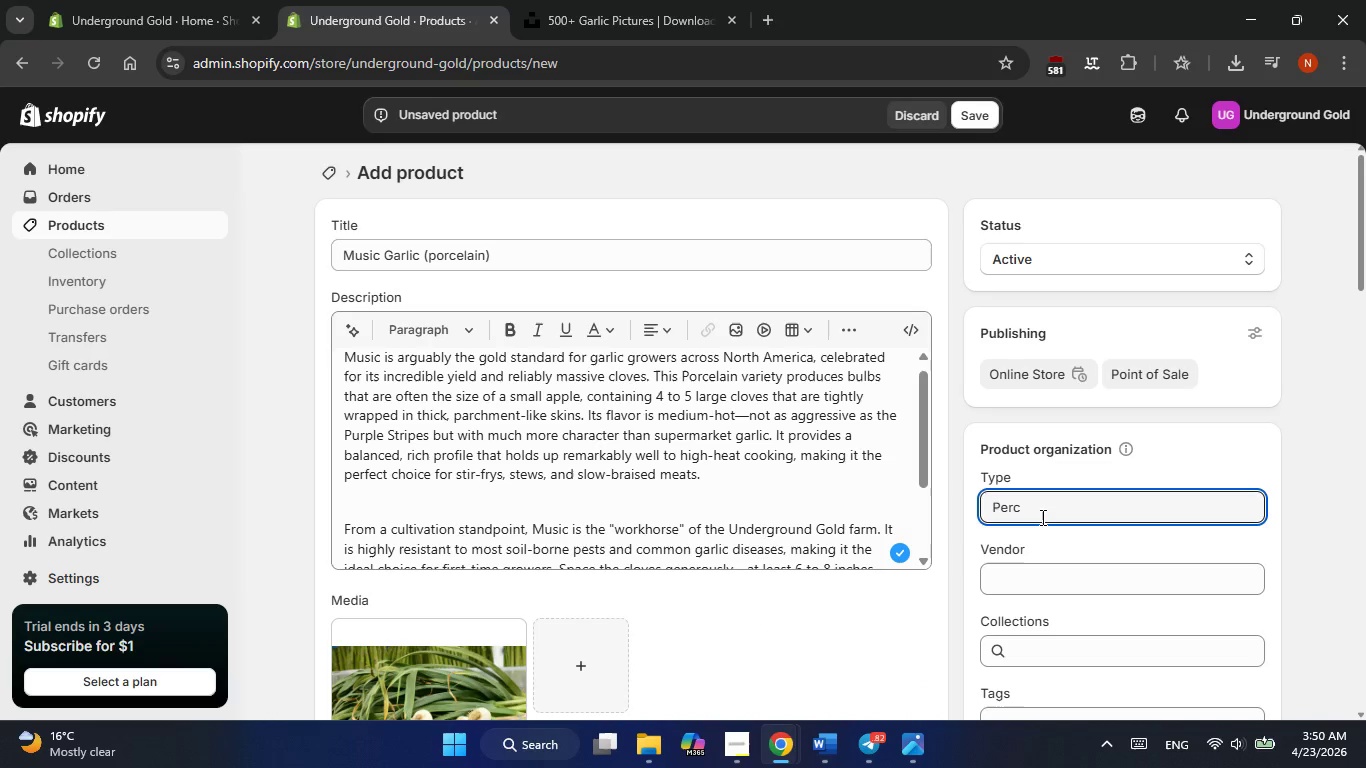 
type(elain)
 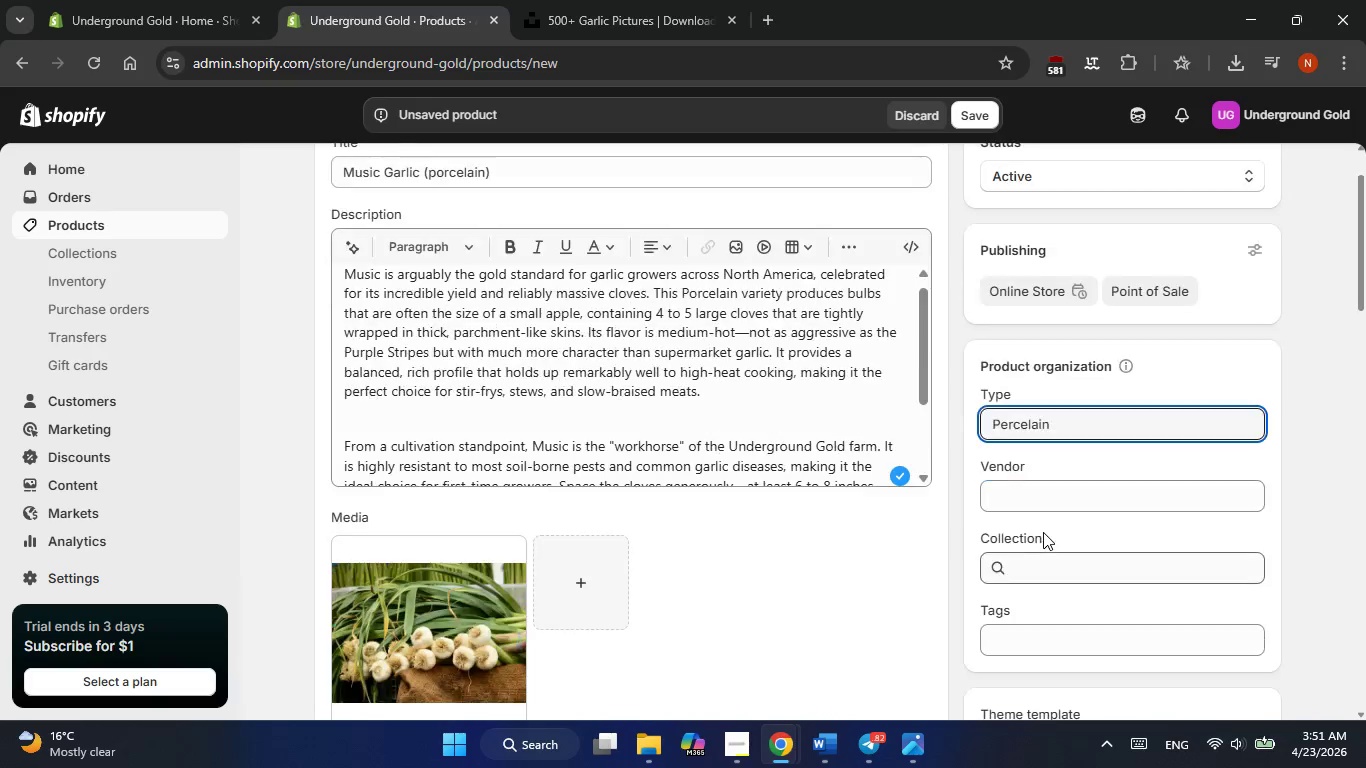 
left_click([1047, 420])
 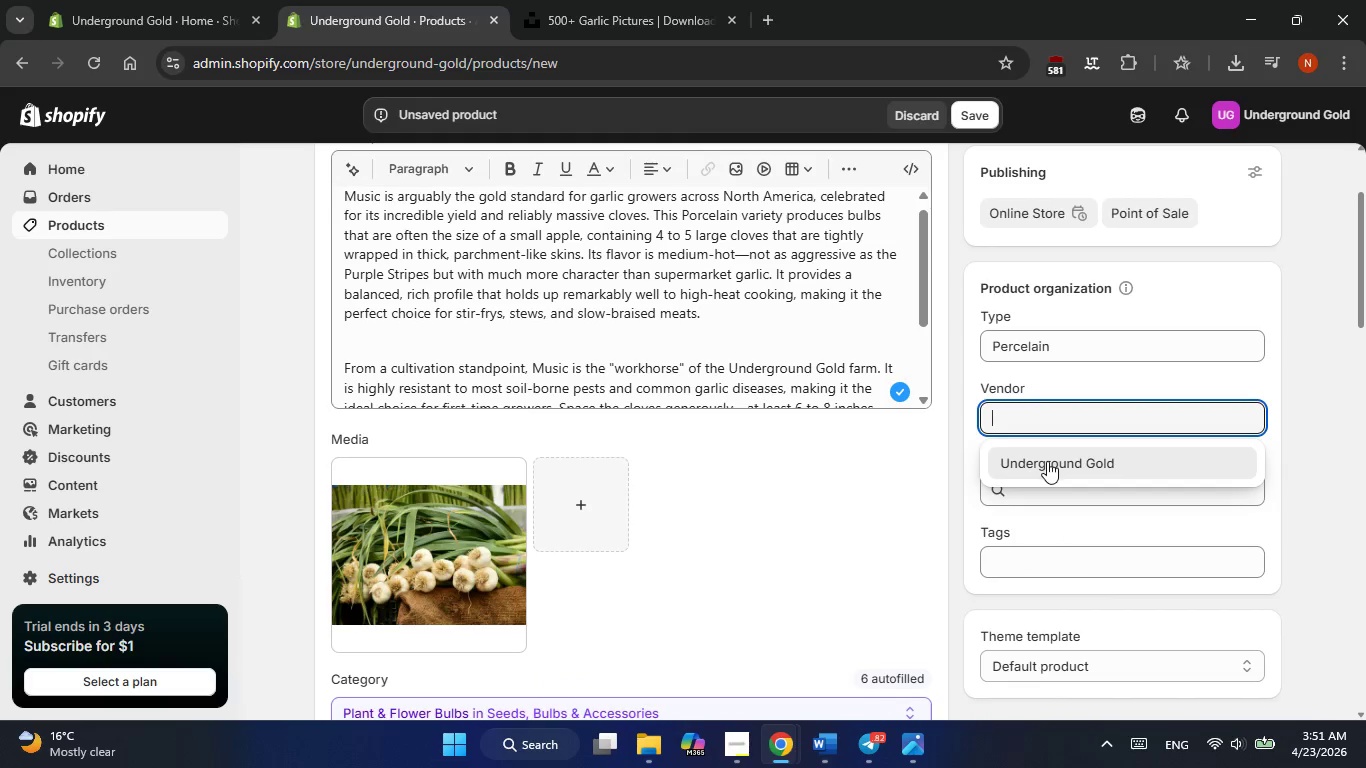 
left_click([1047, 461])
 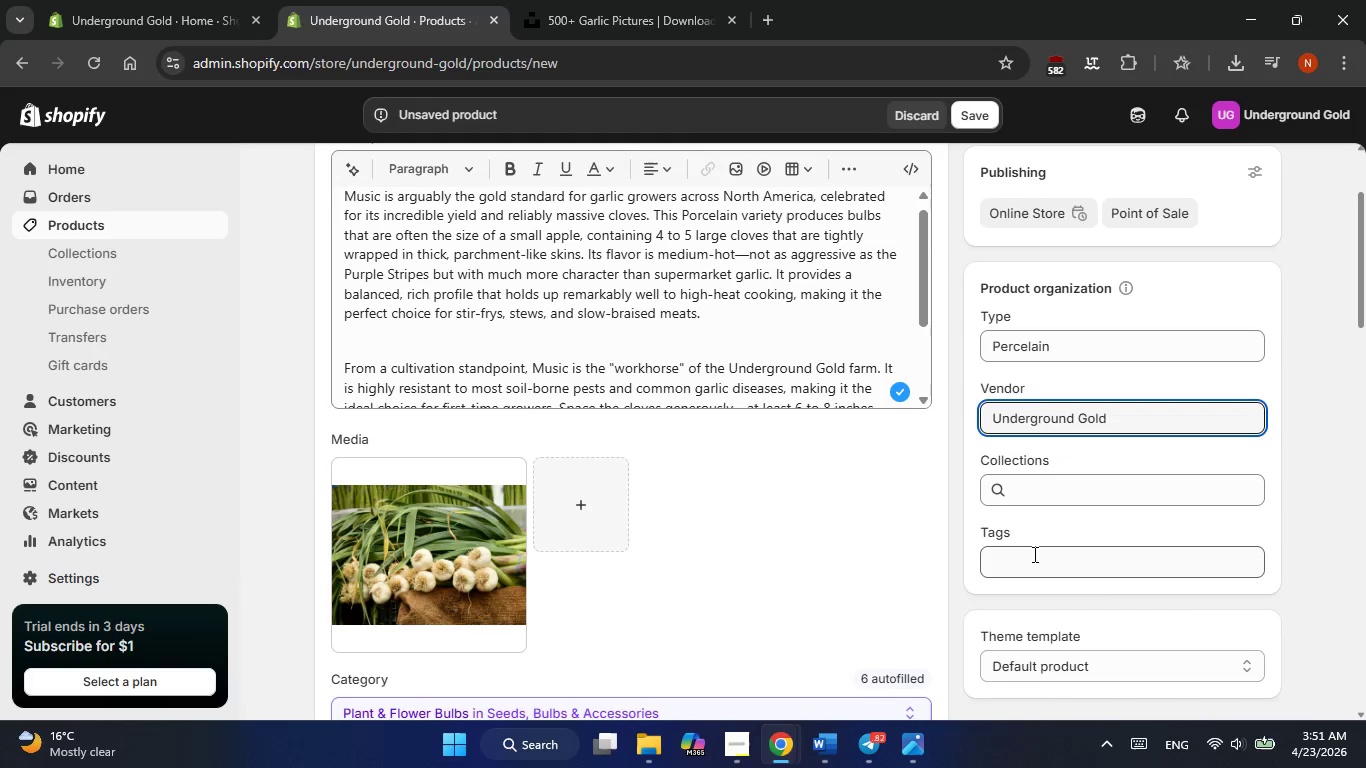 
left_click([1032, 559])
 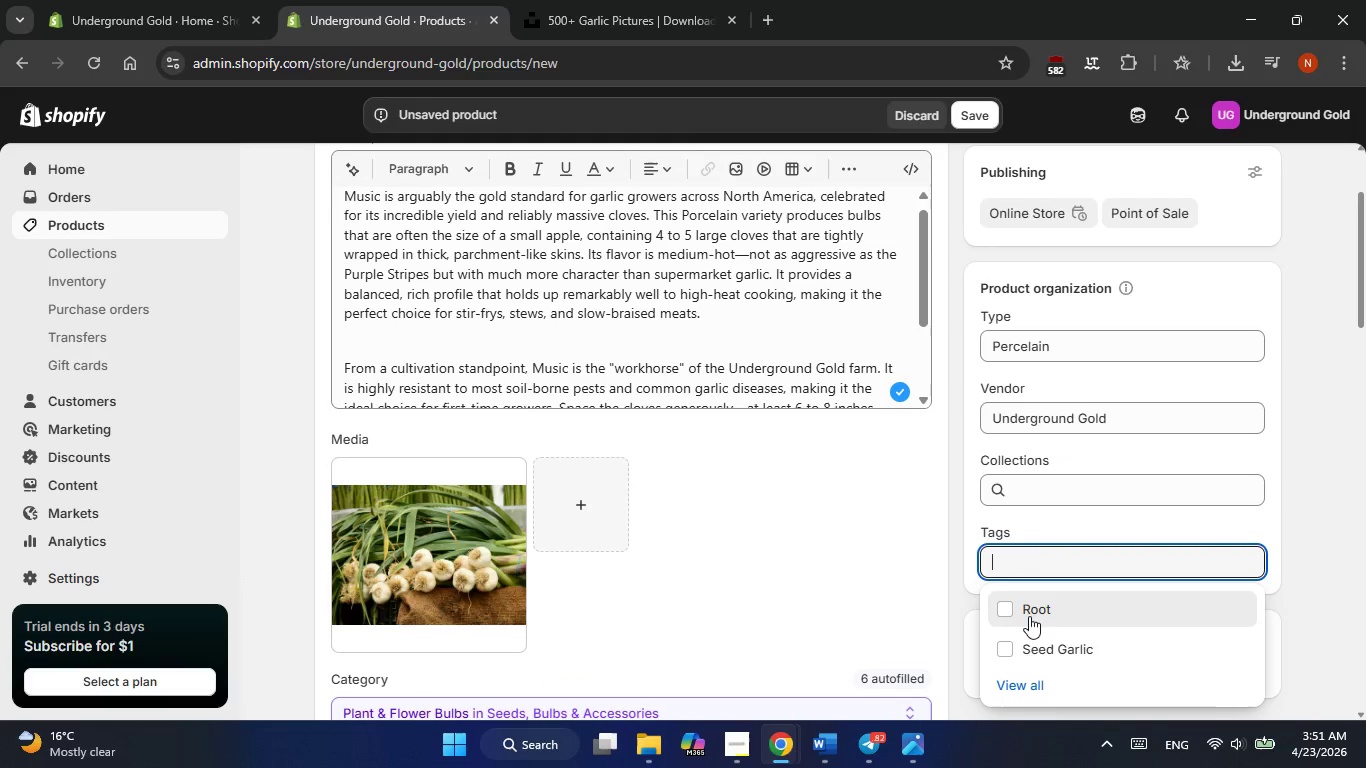 
left_click([1010, 614])
 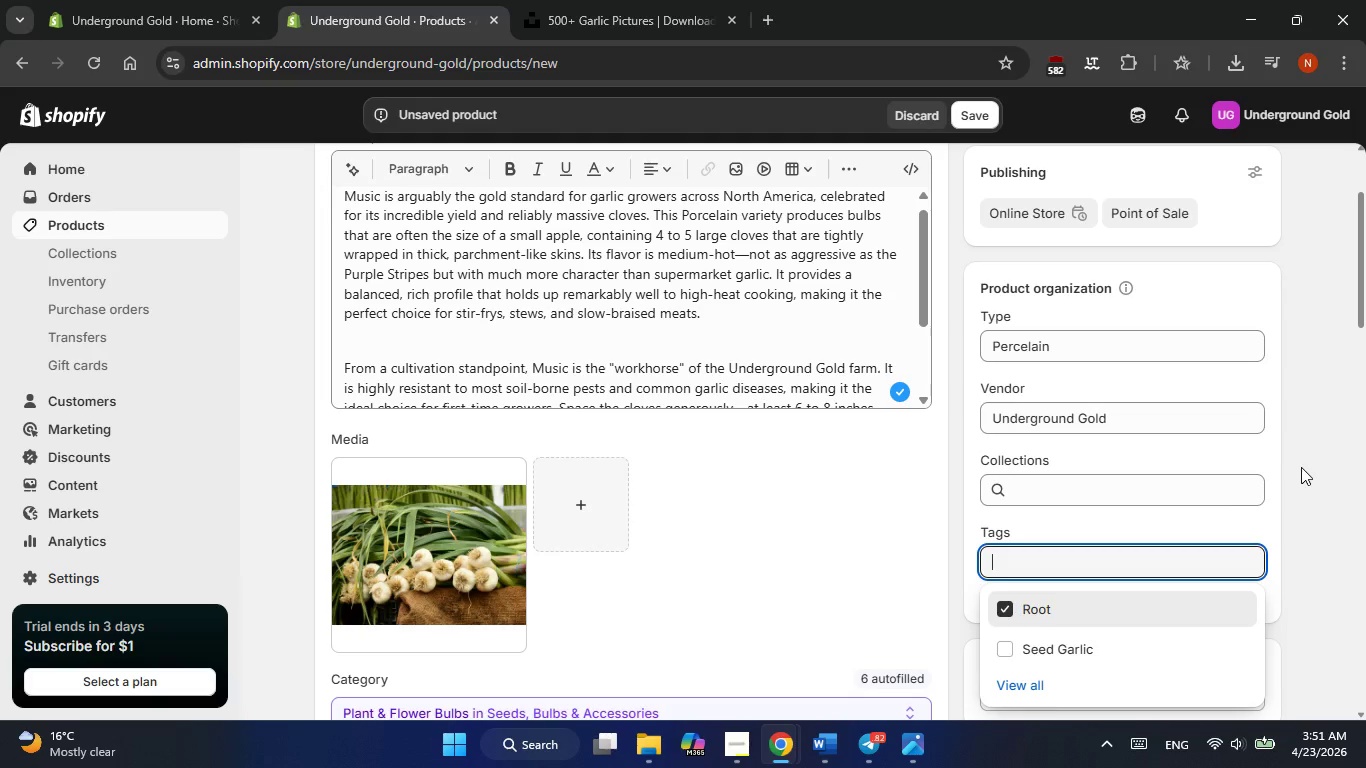 
left_click([1071, 563])
 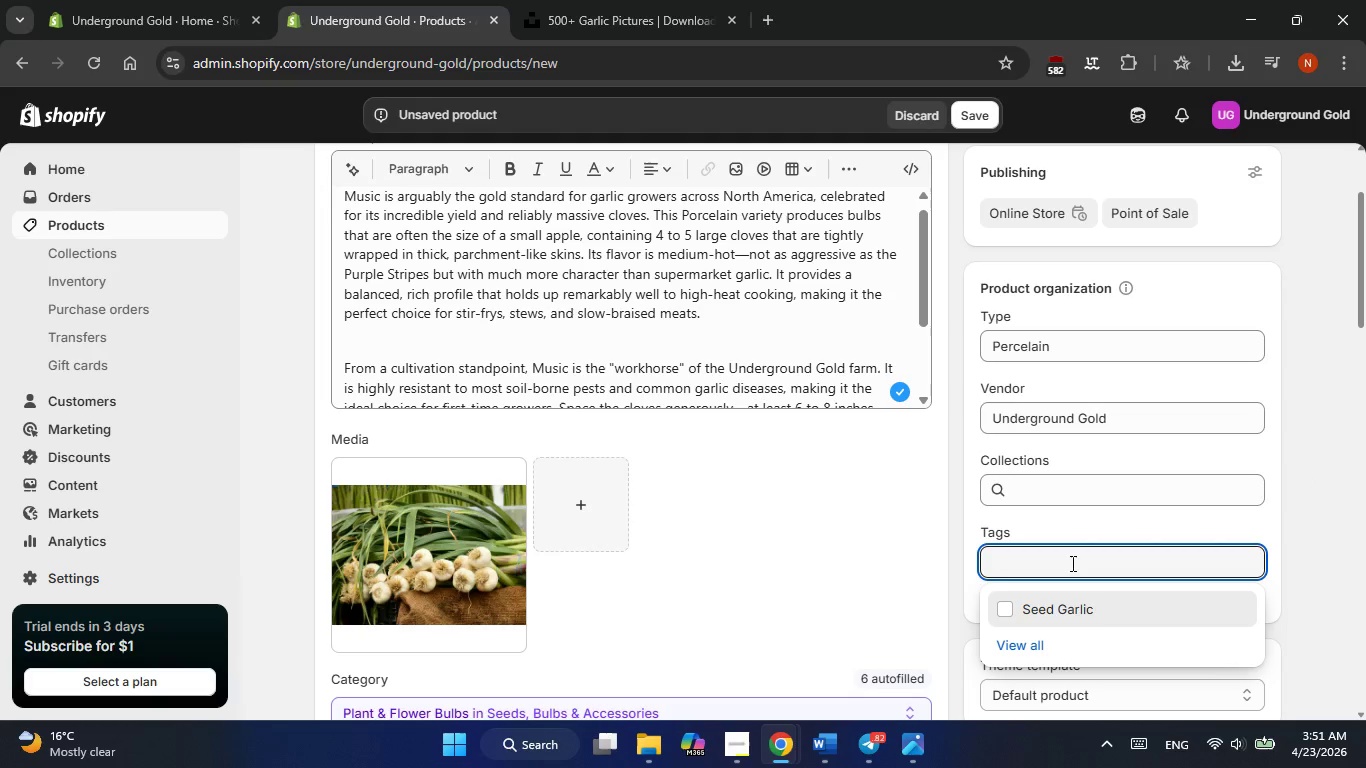 
type(Percelain)
 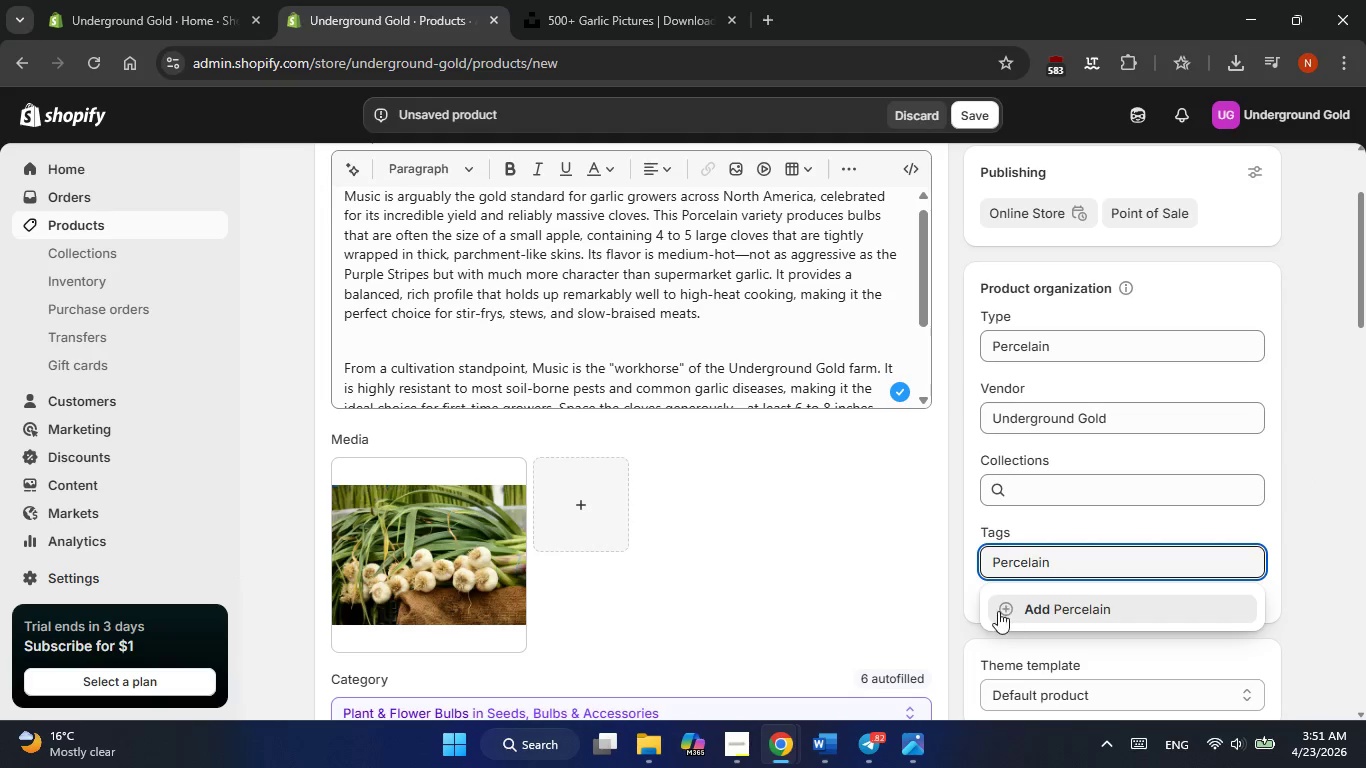 
left_click([993, 612])
 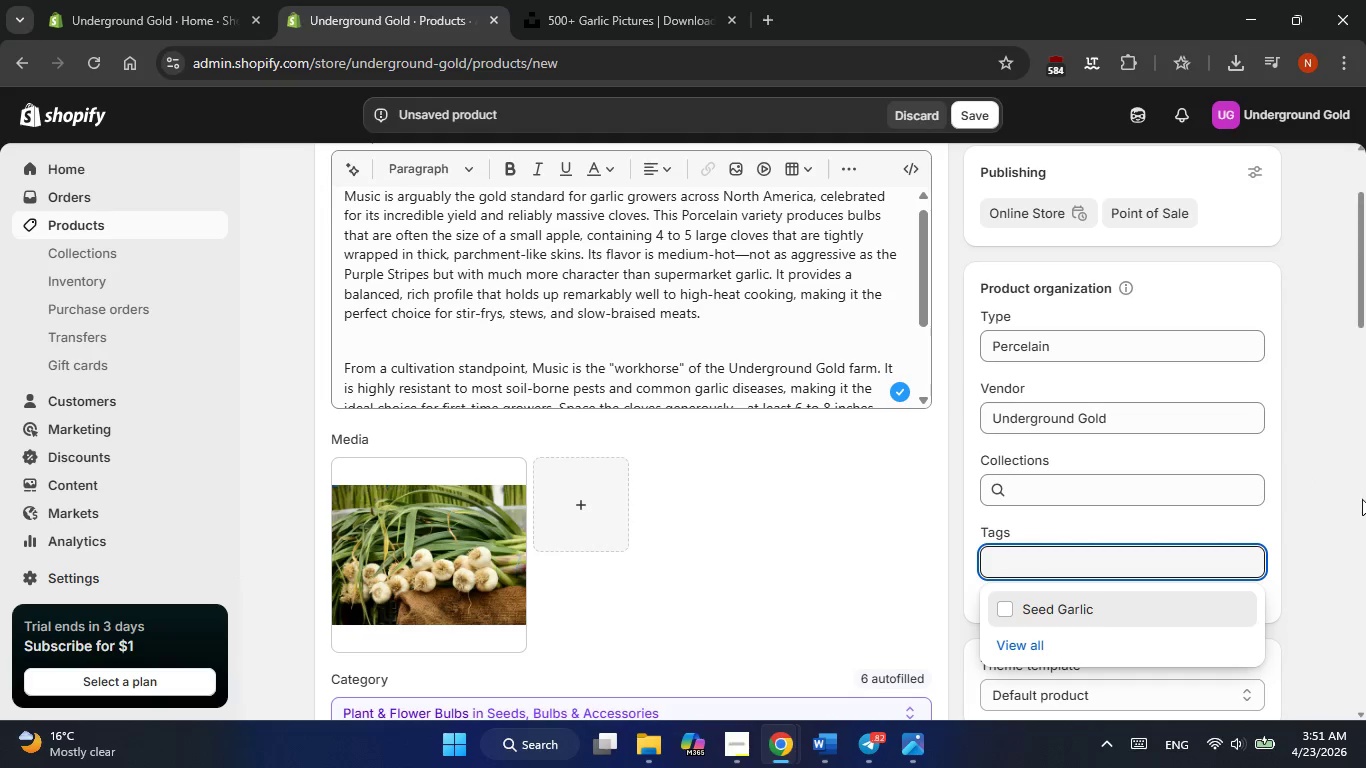 
left_click([1311, 496])
 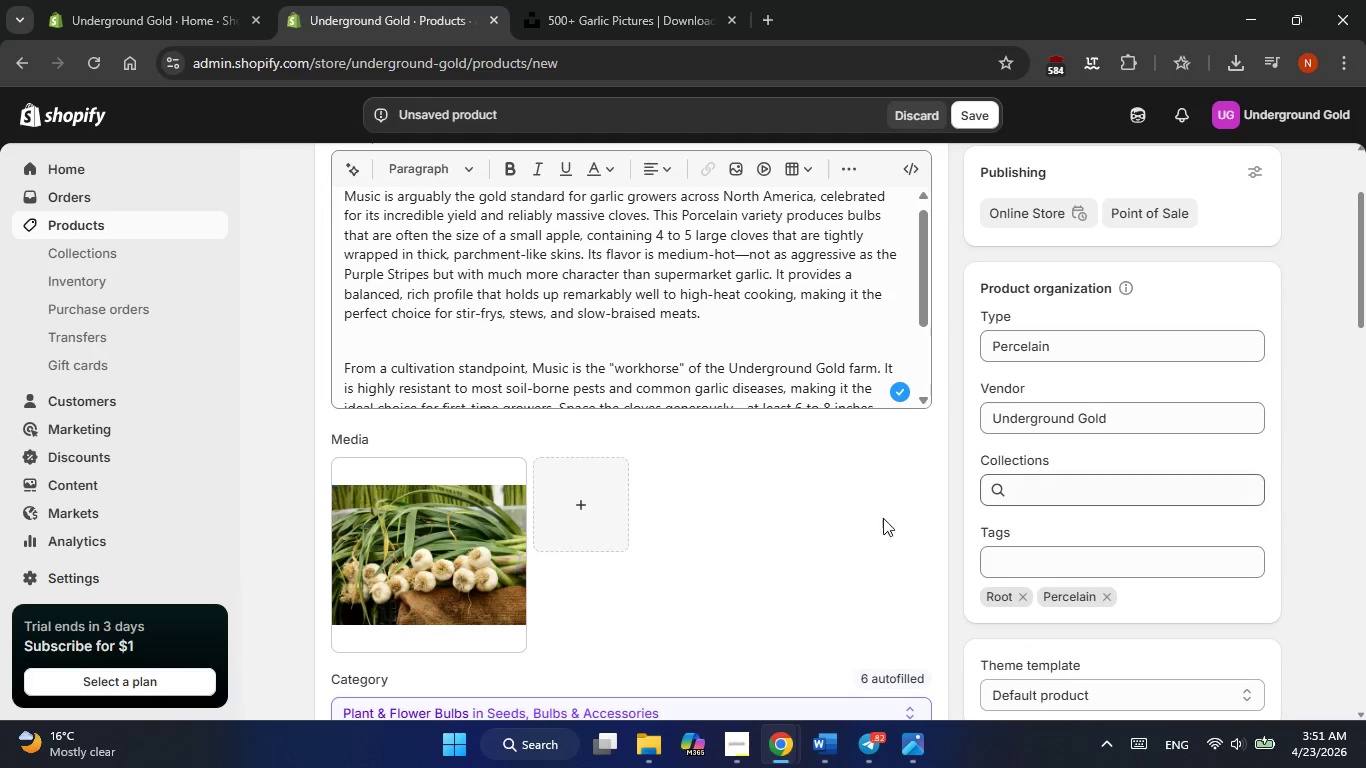 
scroll: coordinate [666, 537], scroll_direction: down, amount: 2.0
 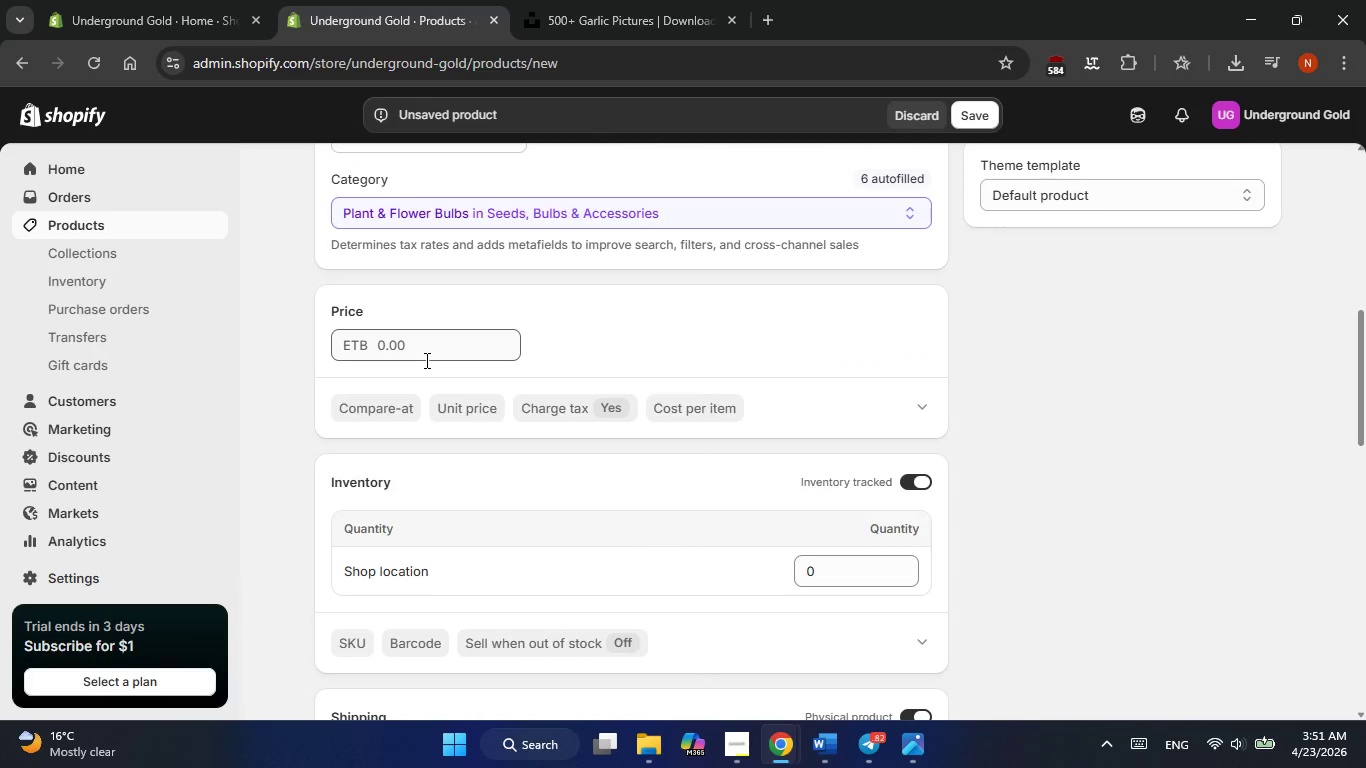 
key(Alt+AltLeft)
 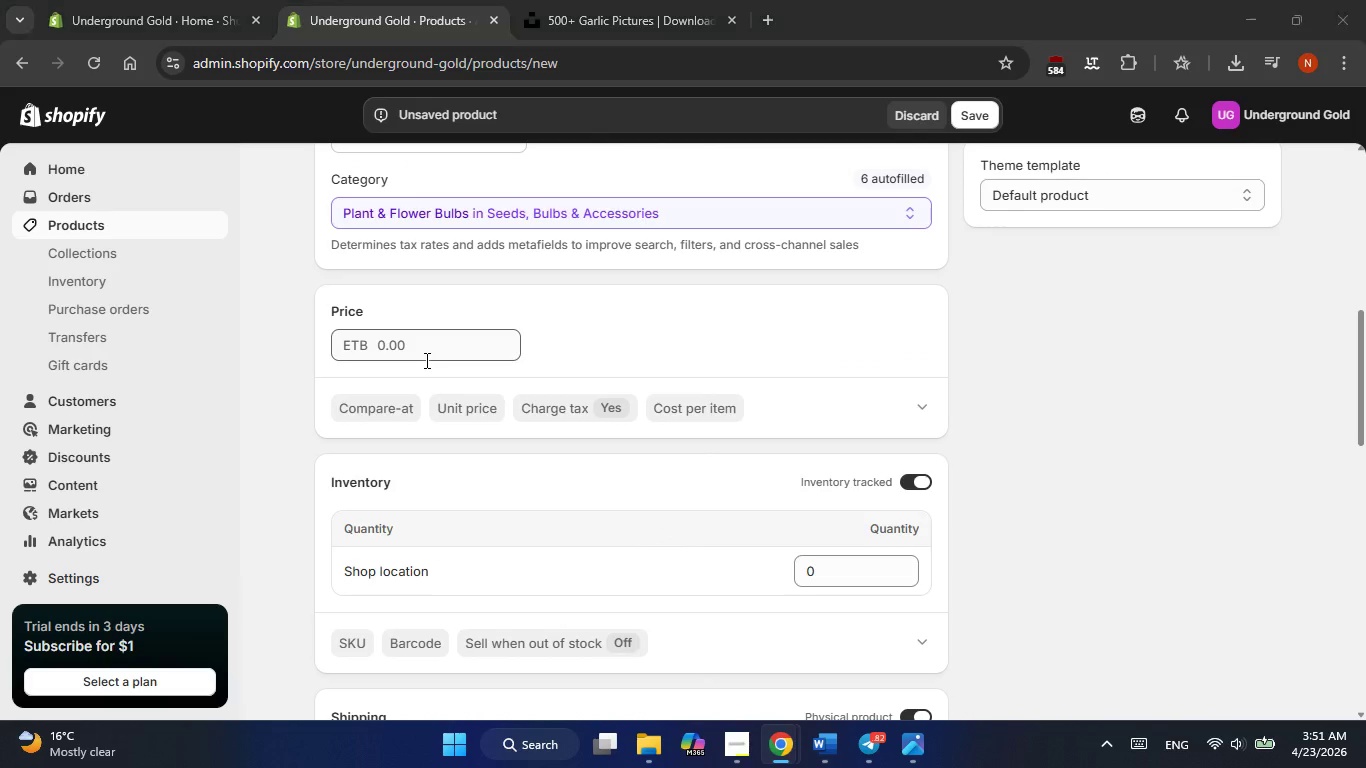 
key(Alt+Tab)
 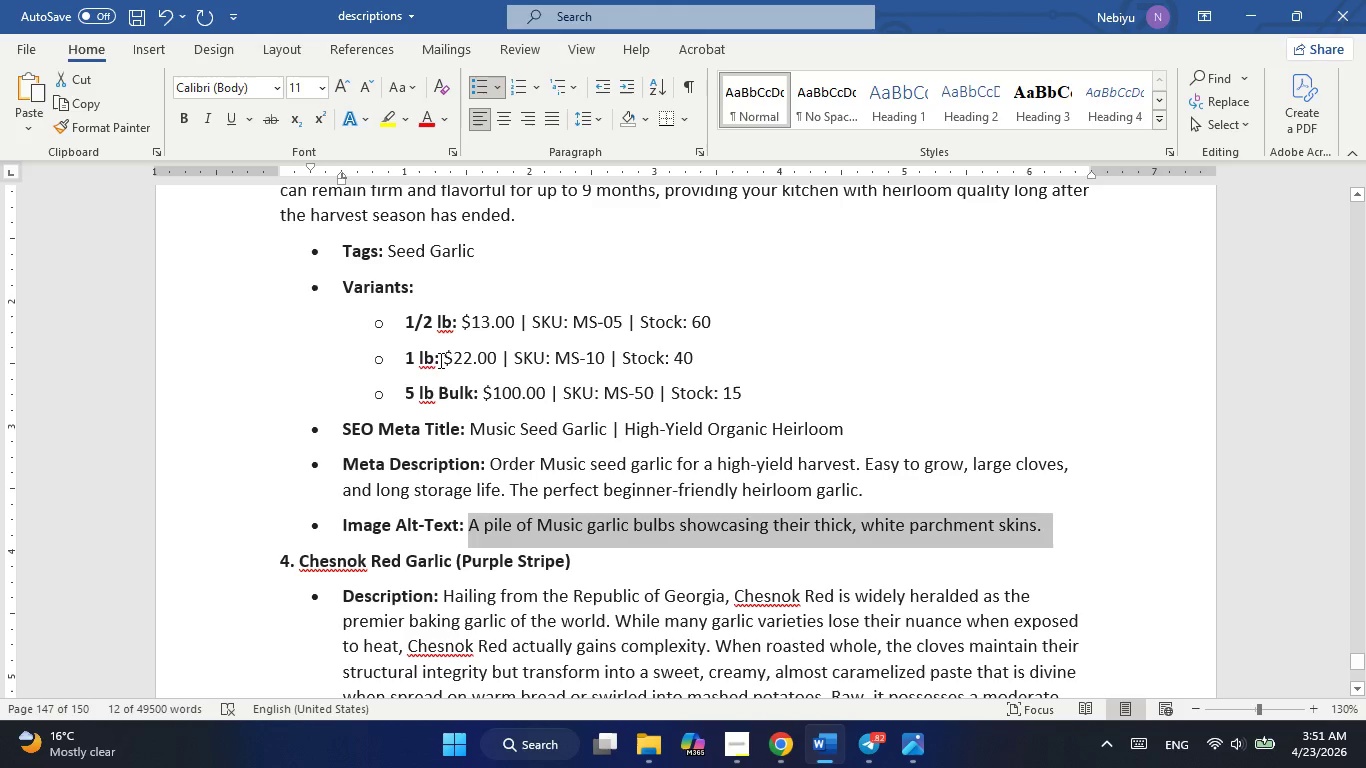 
key(Alt+AltLeft)
 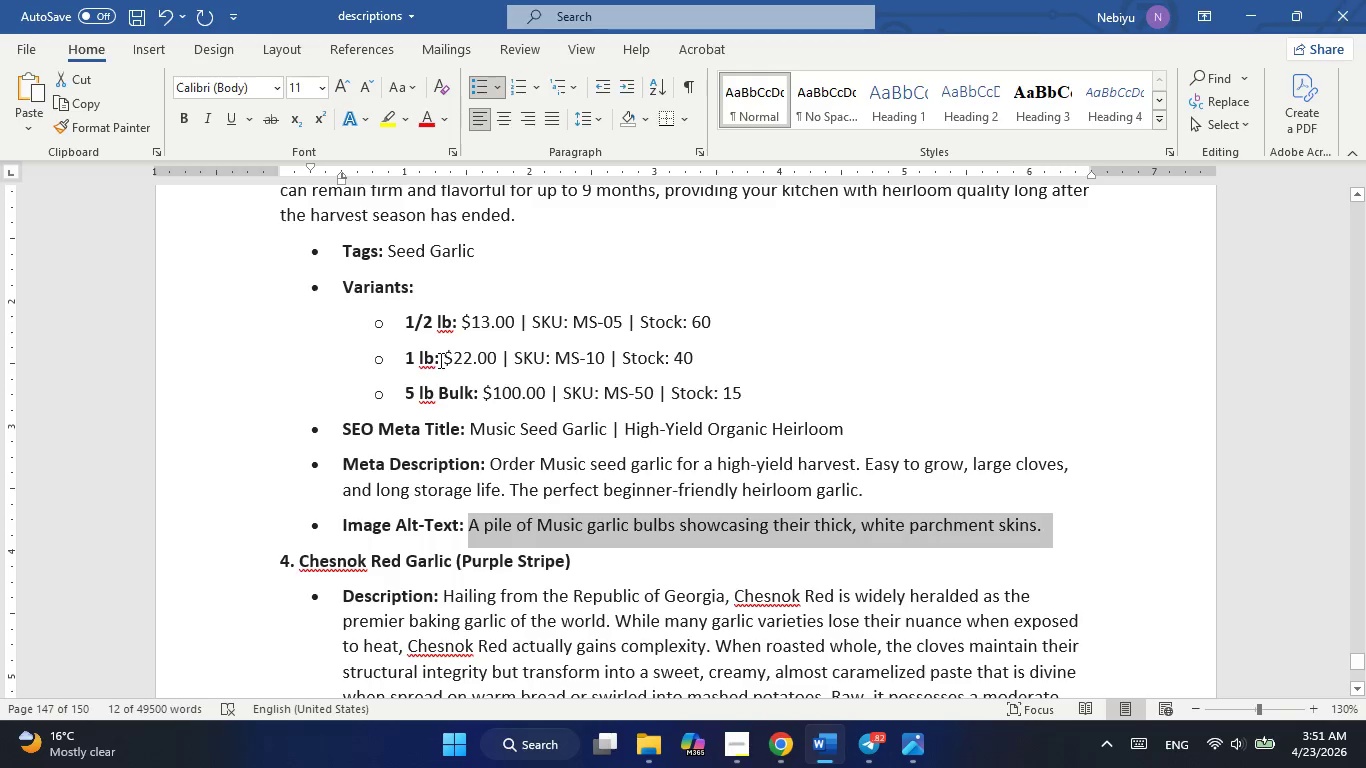 
key(Alt+Tab)
 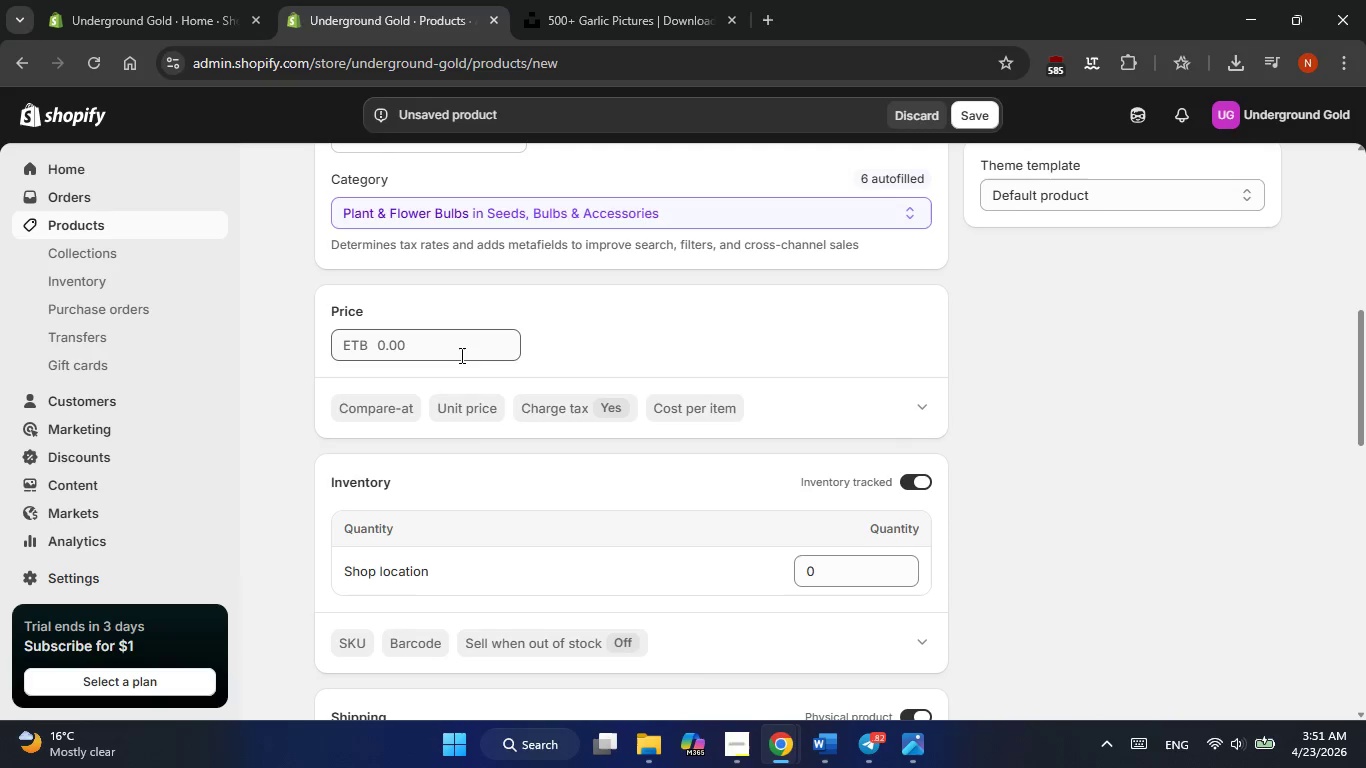 
left_click([460, 355])
 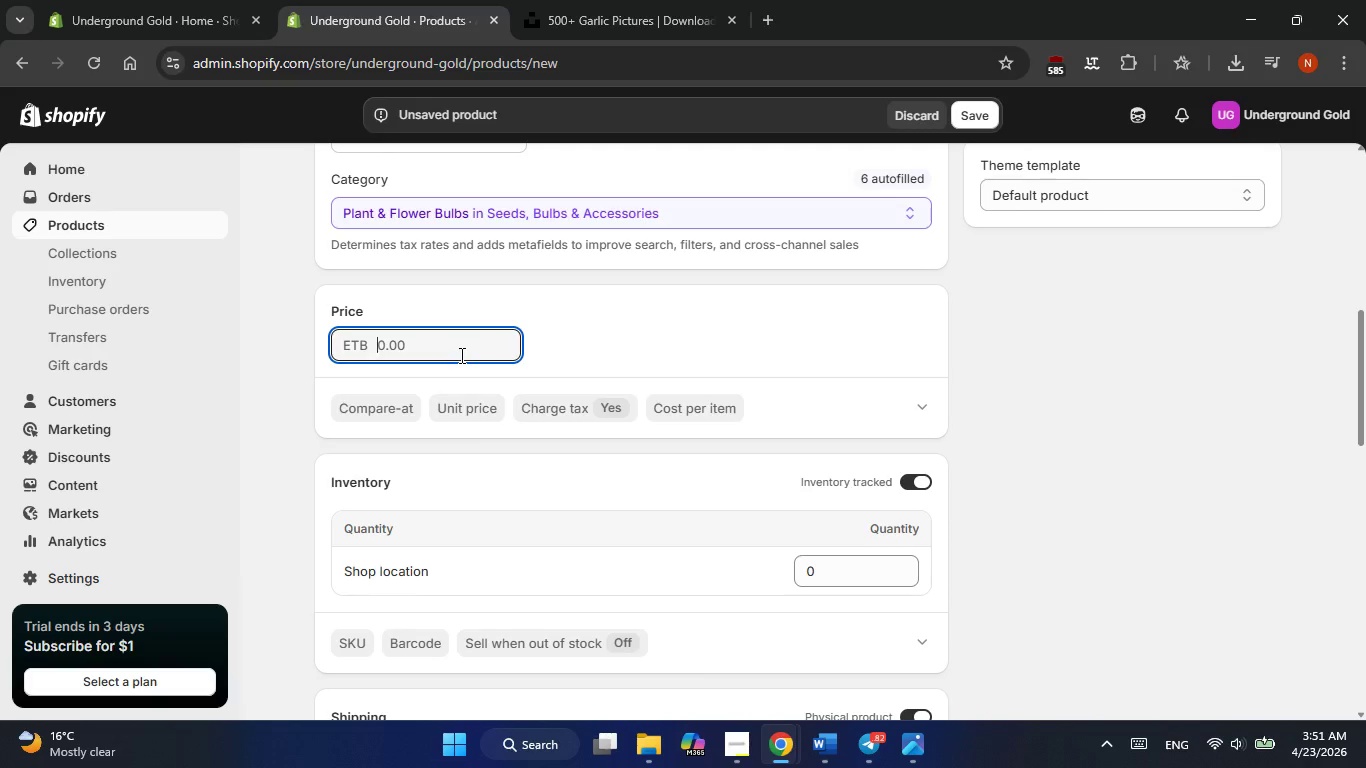 
type(13)
 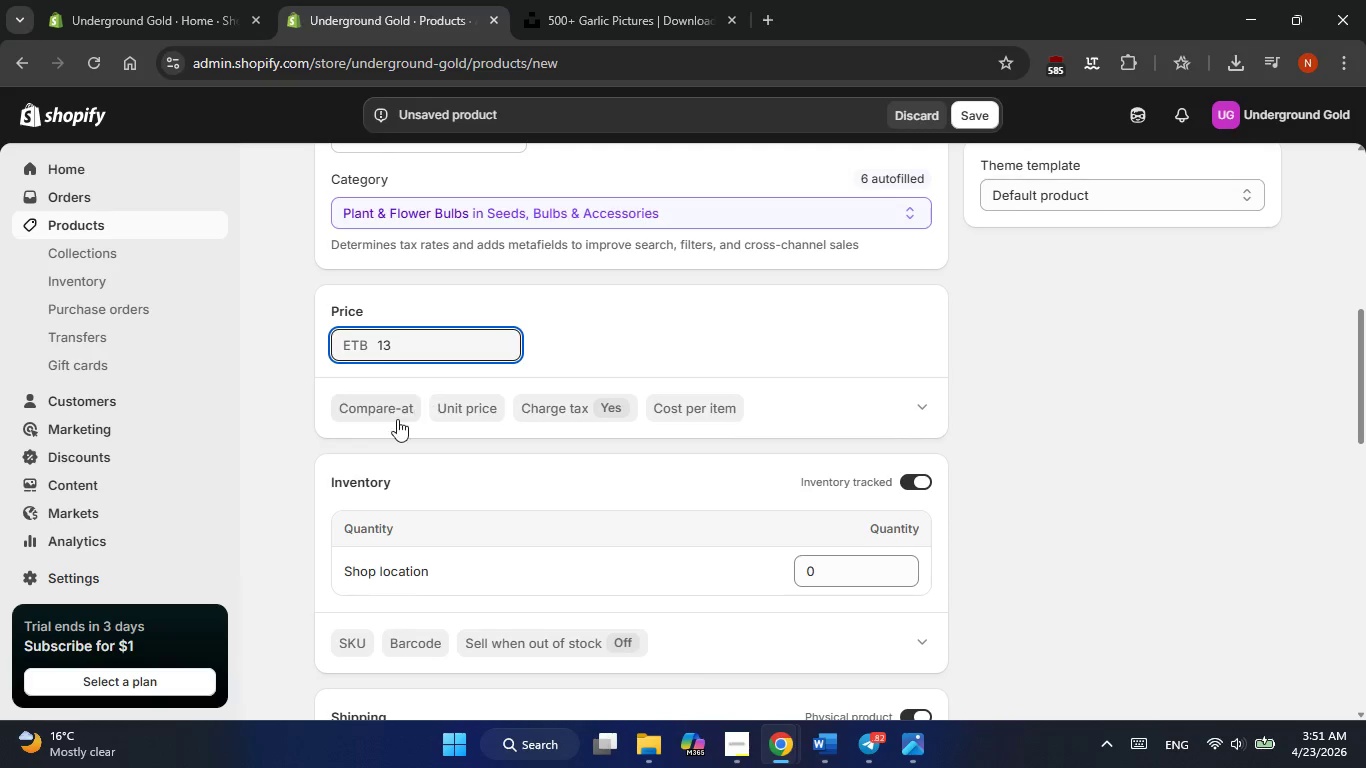 
left_click([383, 419])
 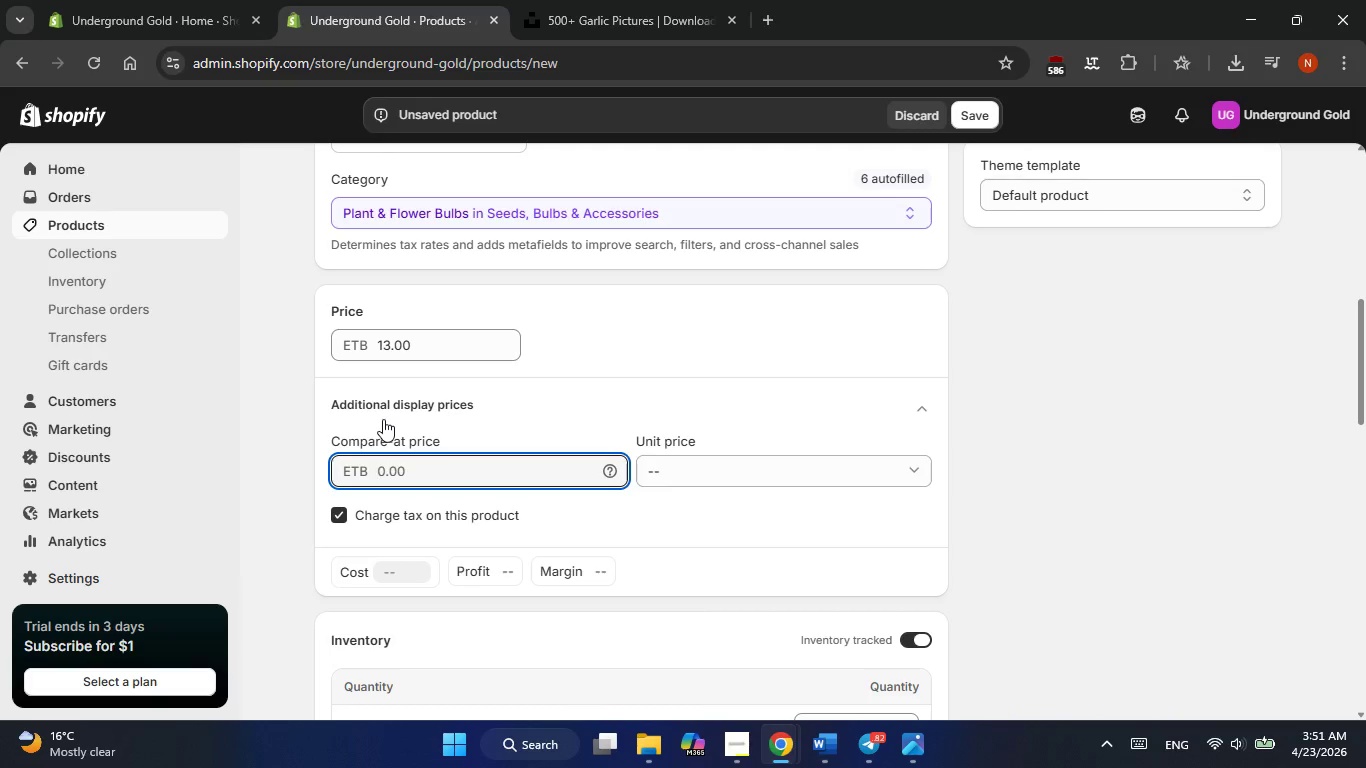 
type(18)
 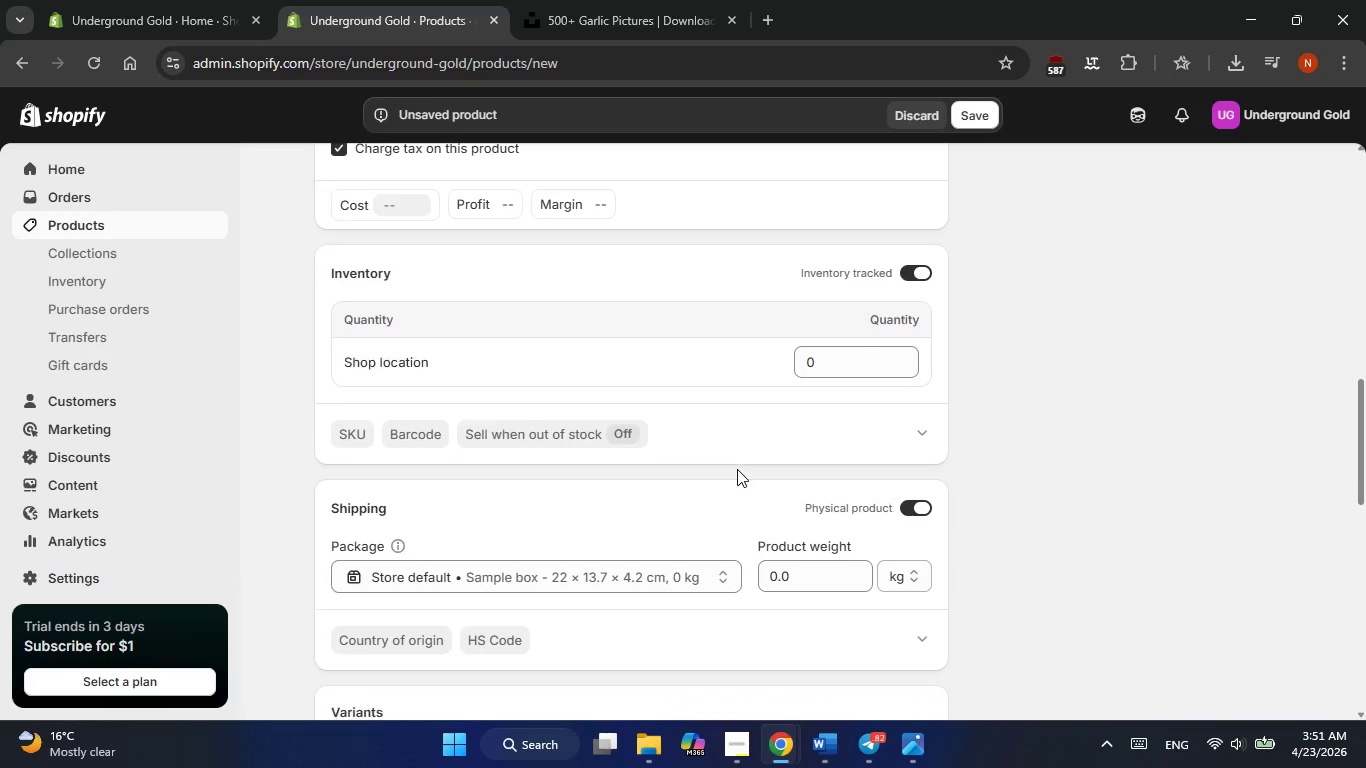 
left_click([1089, 352])
 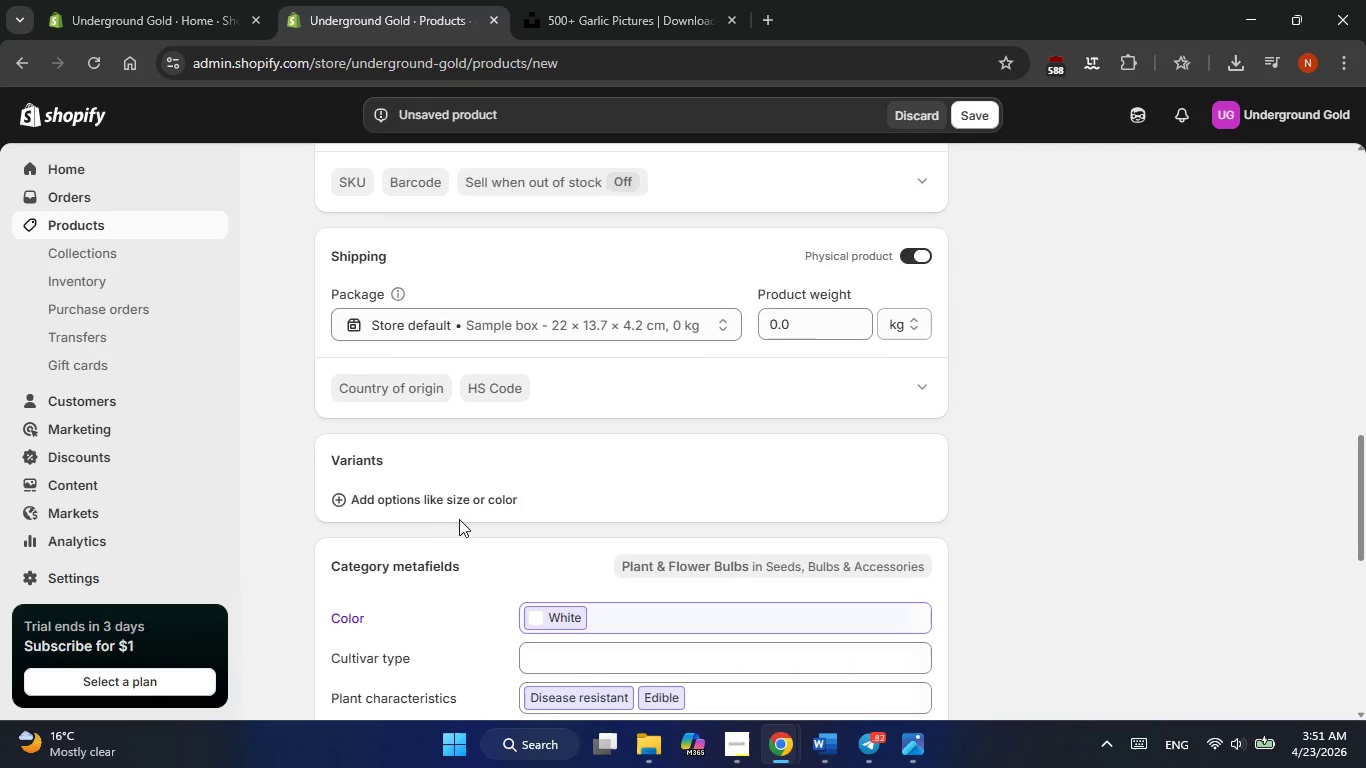 
left_click([436, 500])
 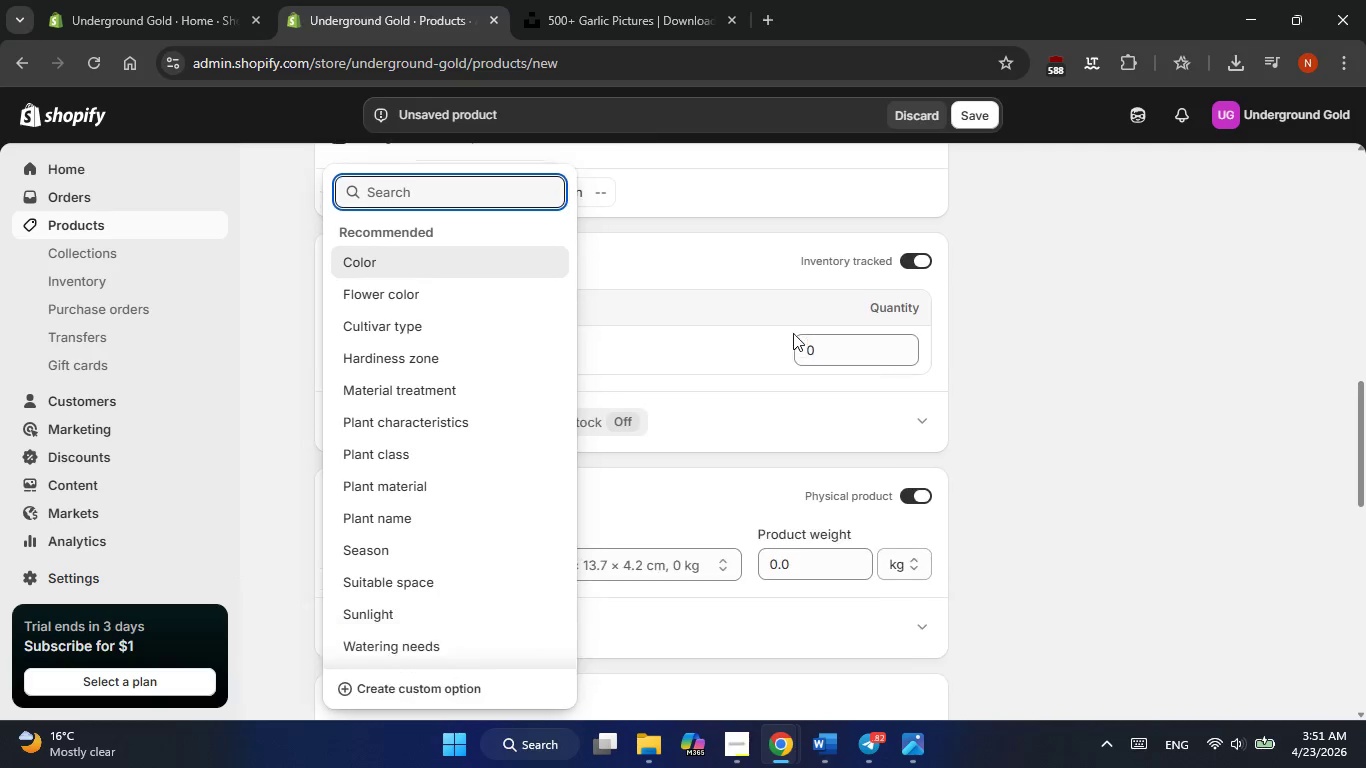 
left_click([821, 360])
 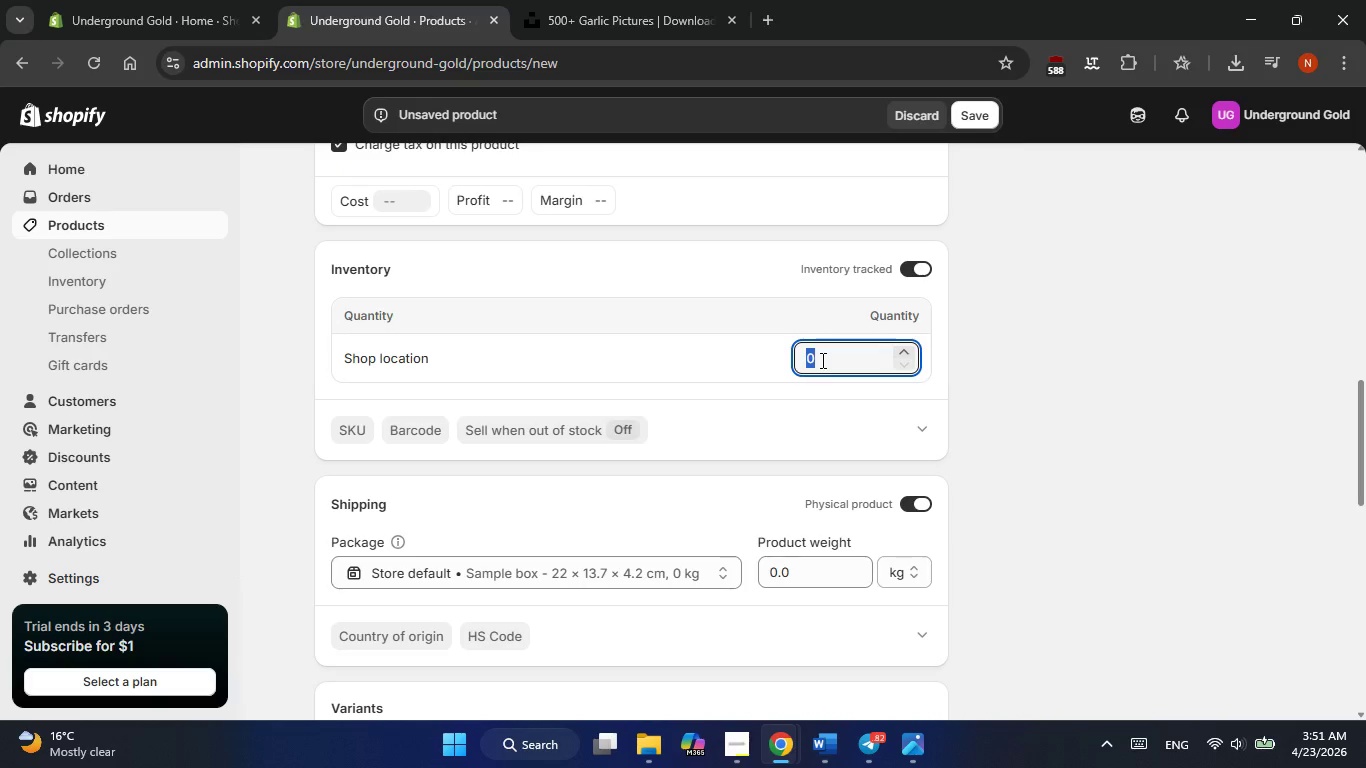 
type(100)
 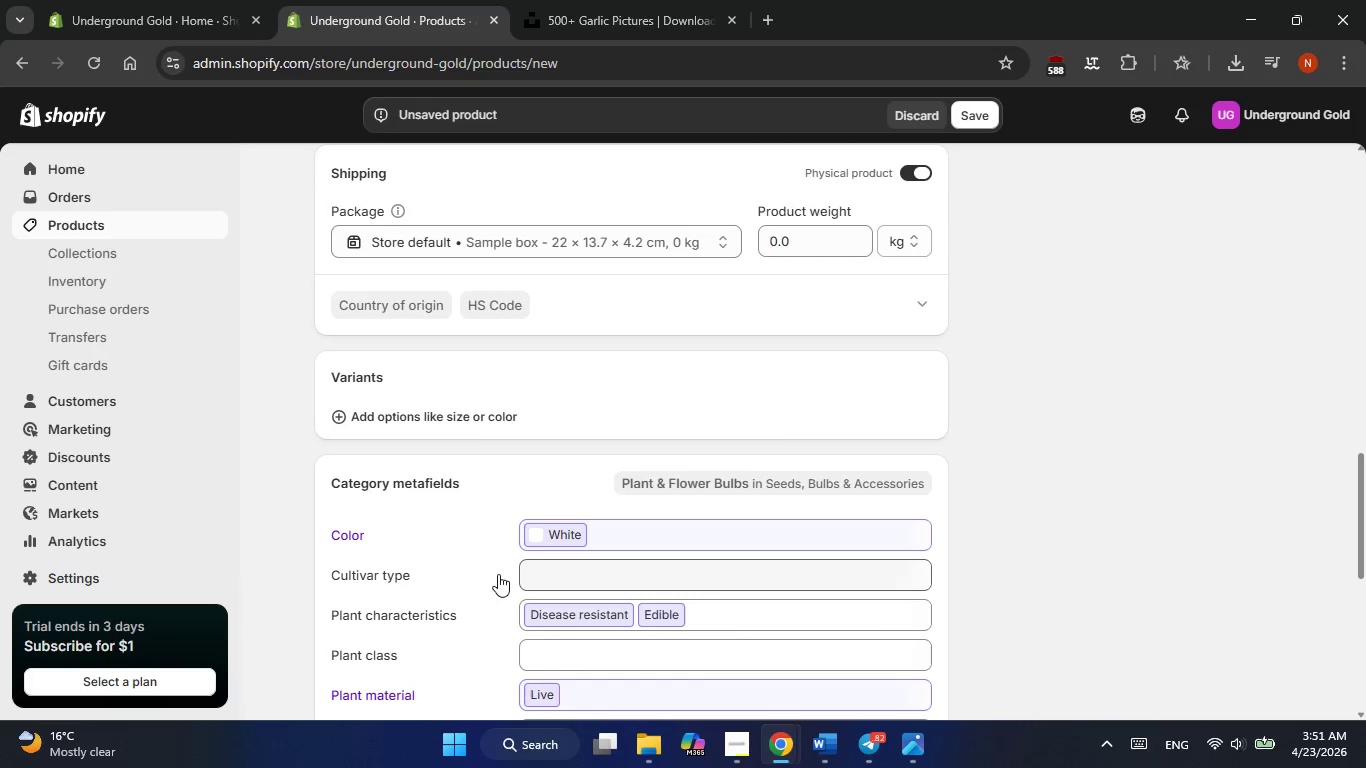 
left_click([465, 417])
 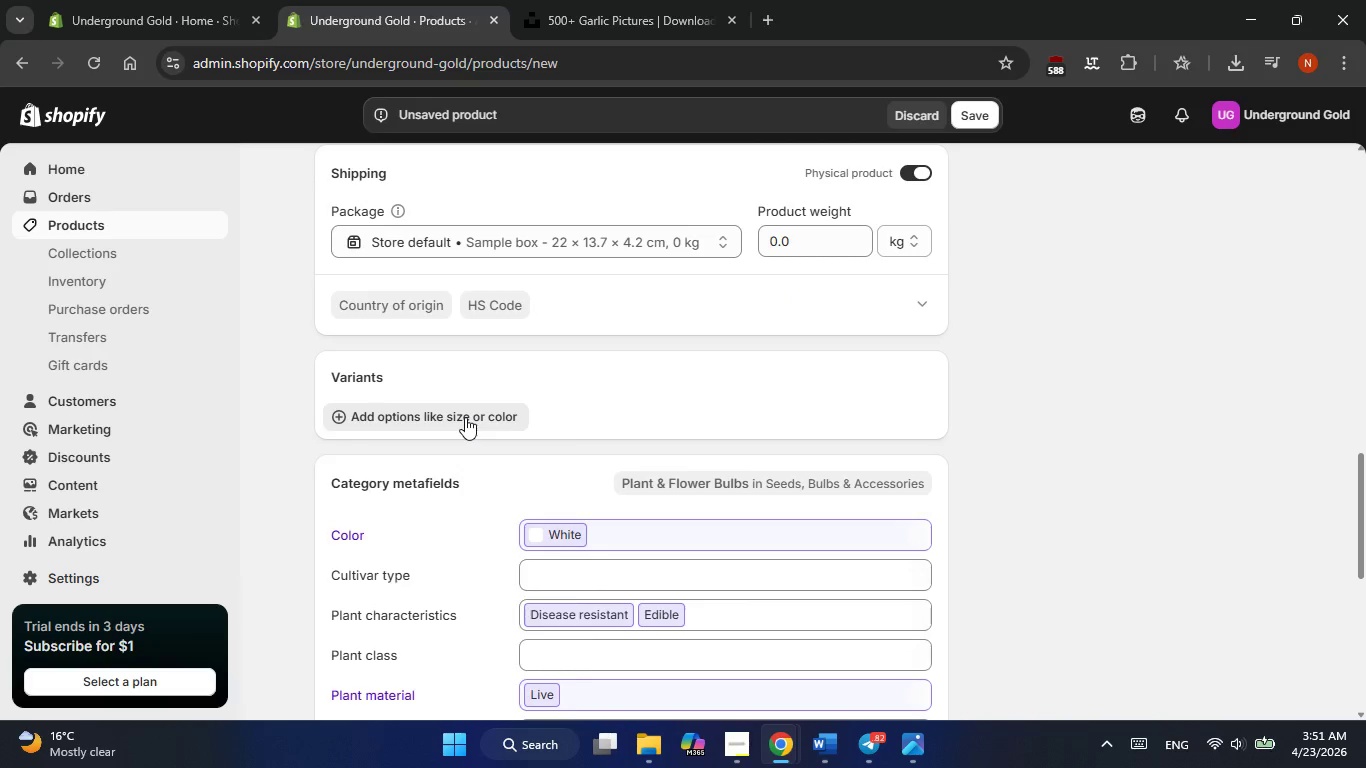 
key(Alt+AltLeft)
 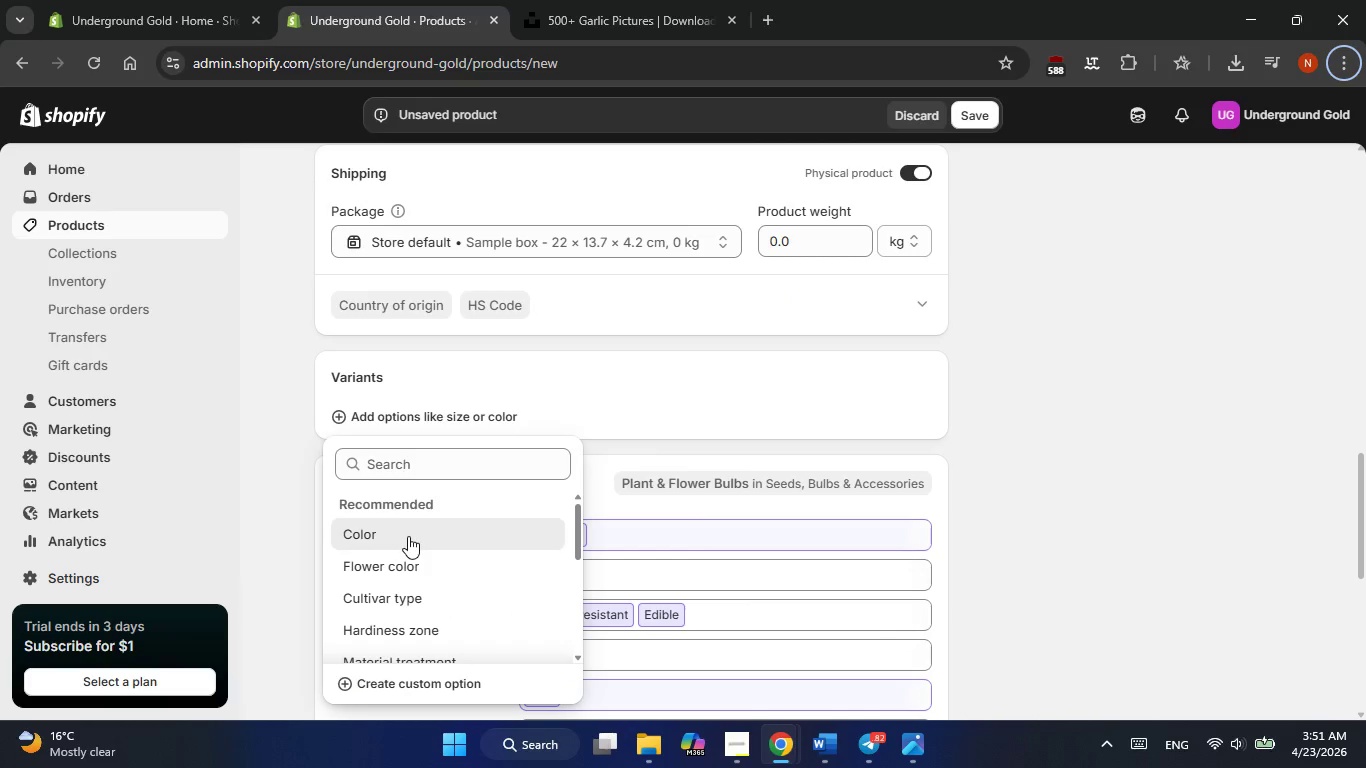 
type(Size)
 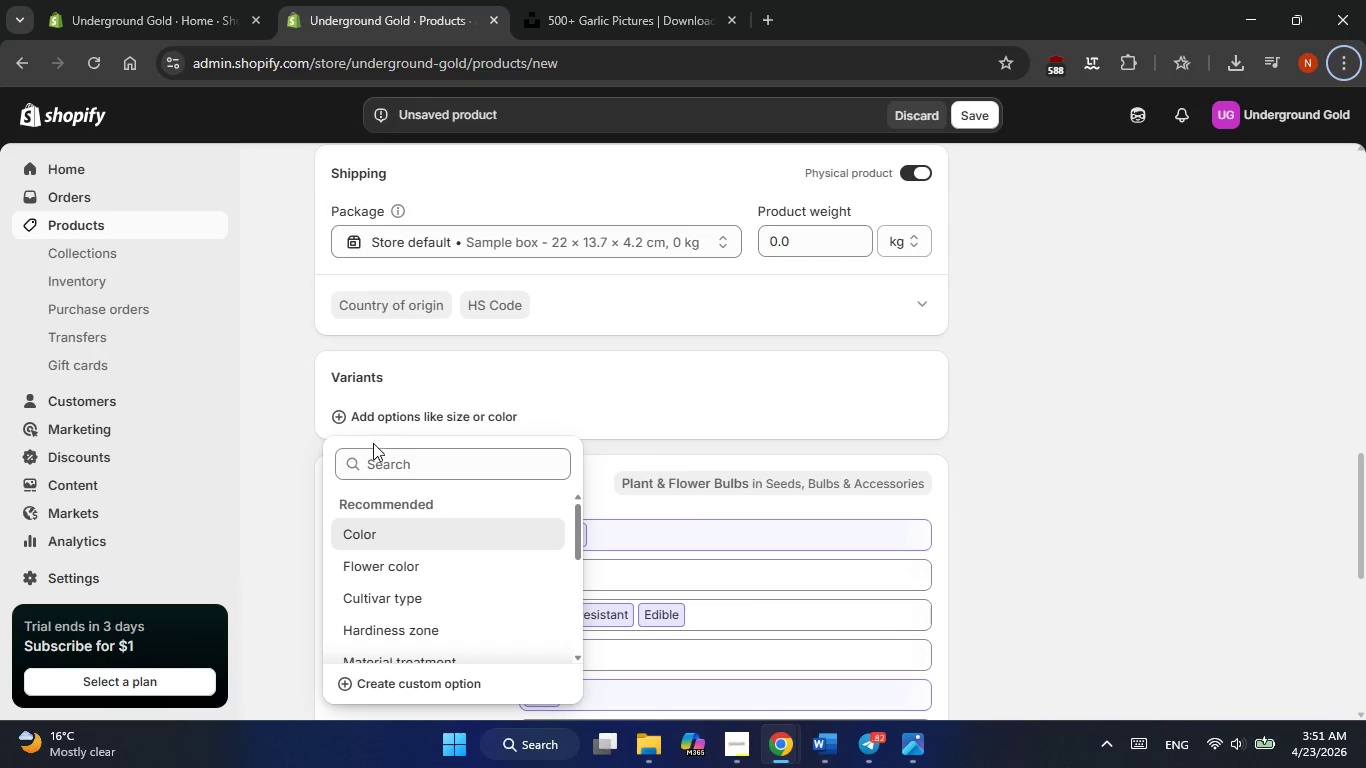 
left_click([375, 457])
 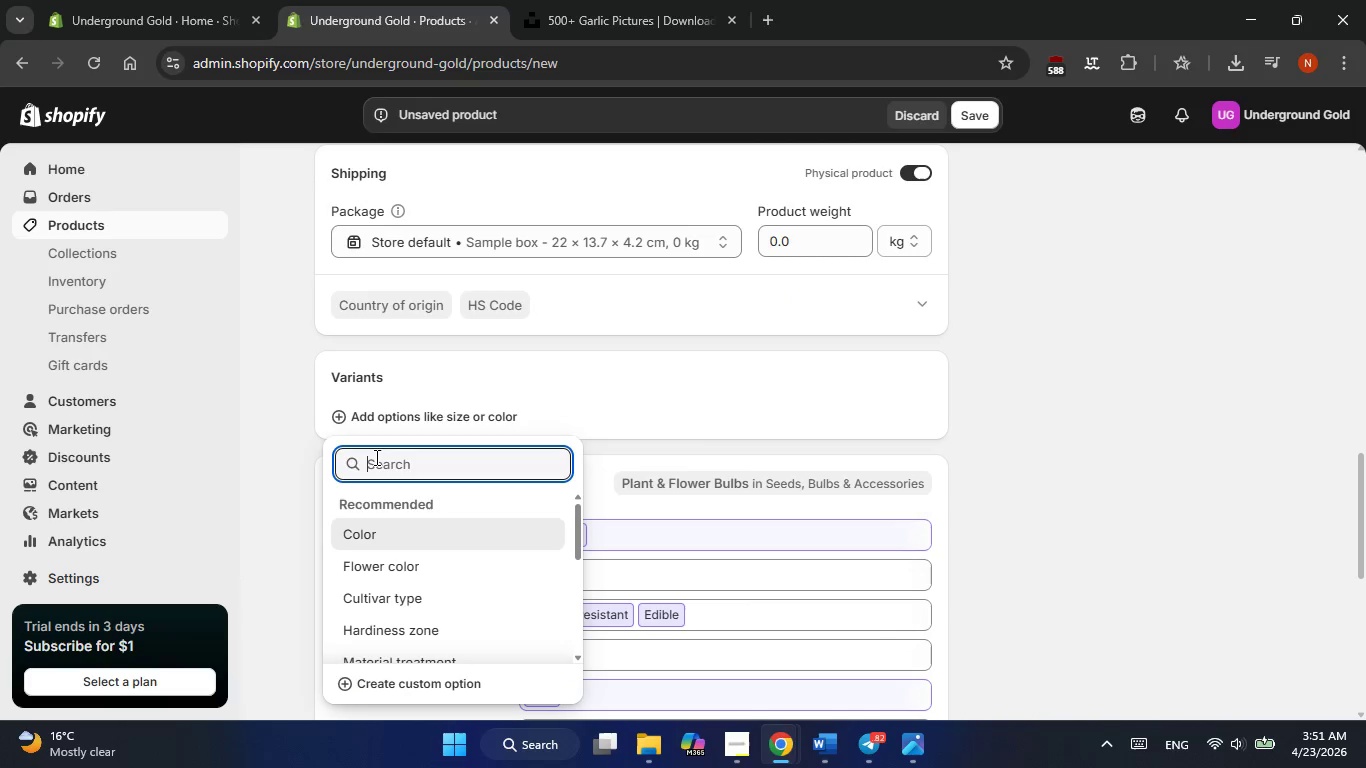 
type(Size)
 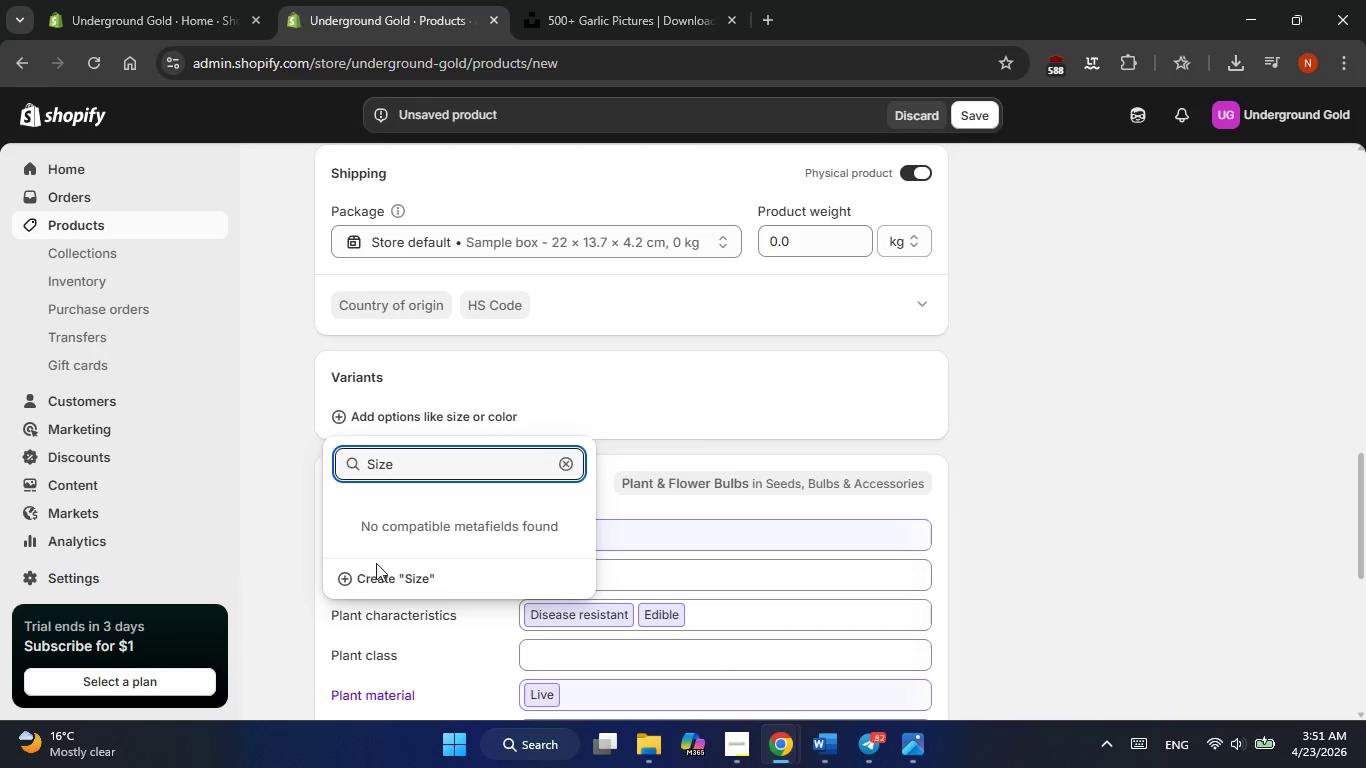 
left_click([376, 569])
 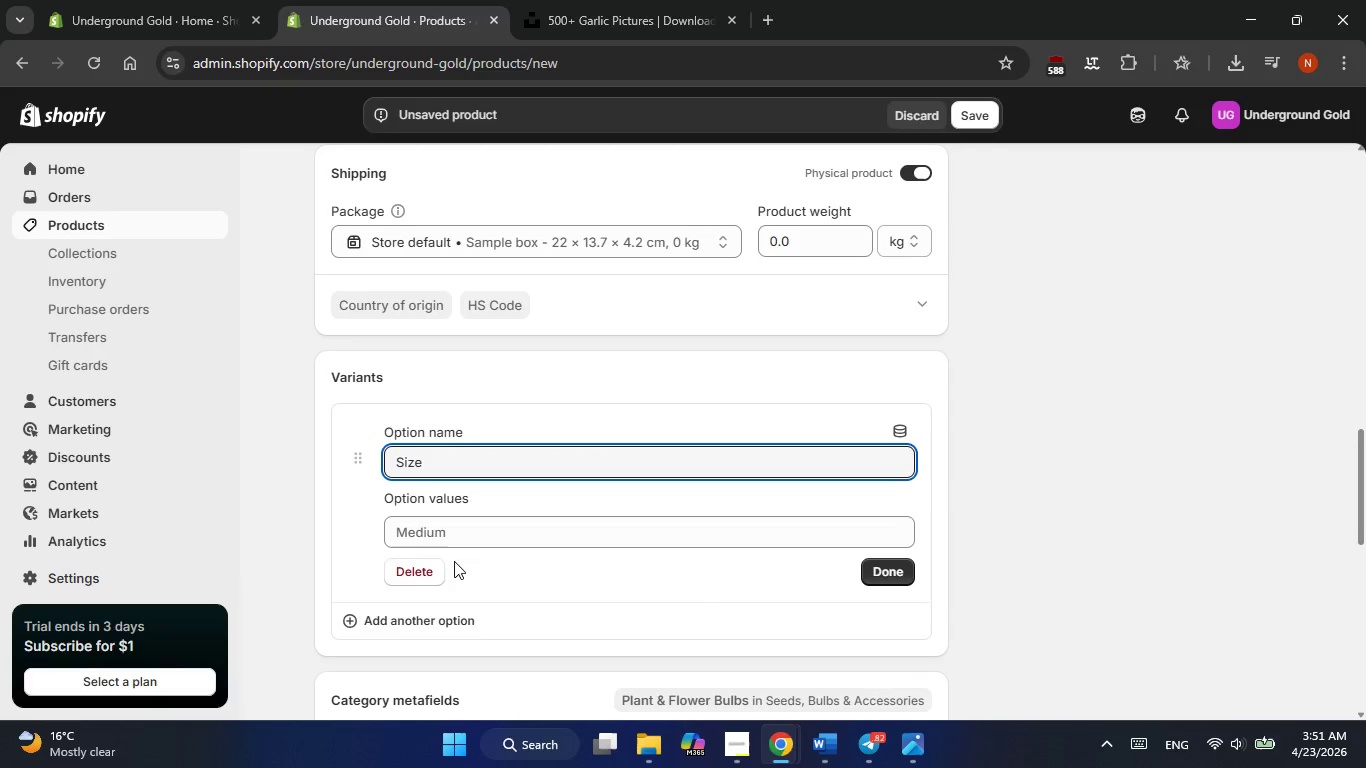 
left_click([437, 538])
 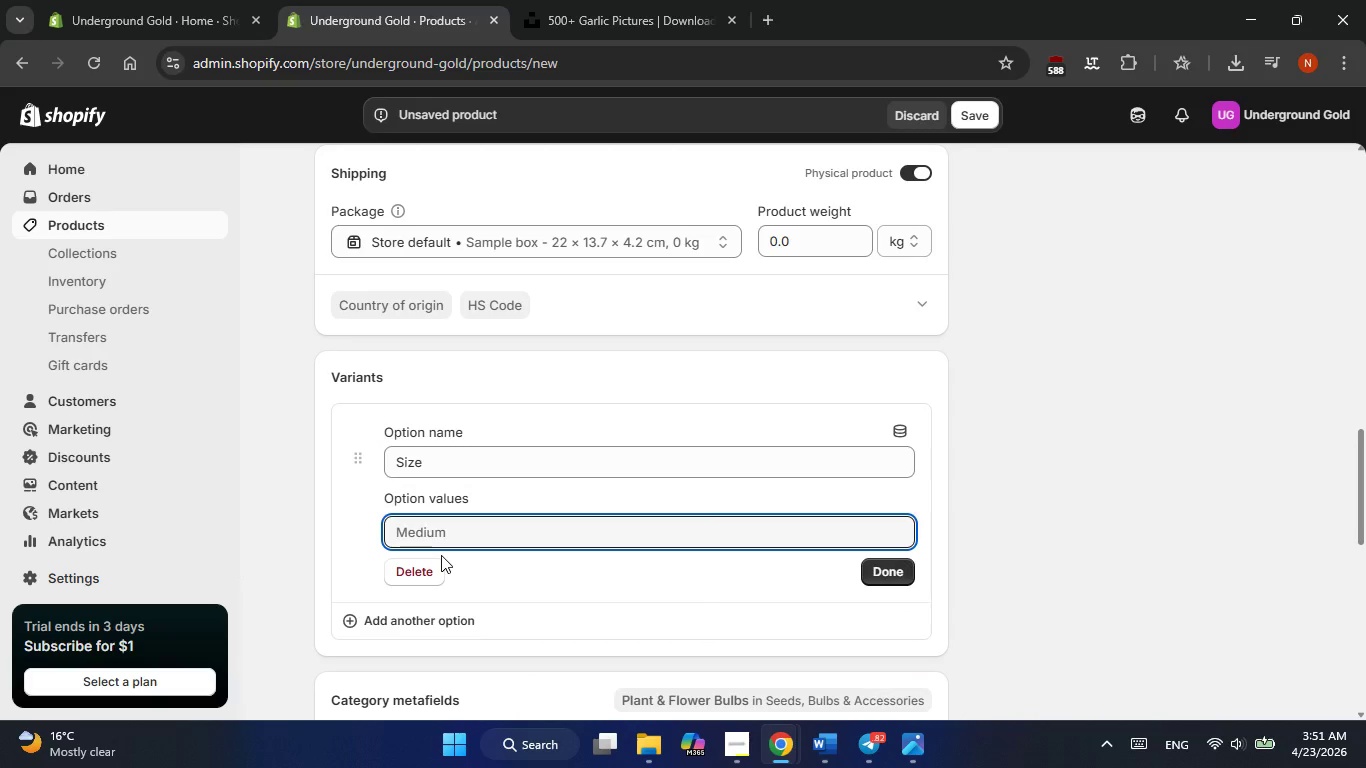 
wait(9.12)
 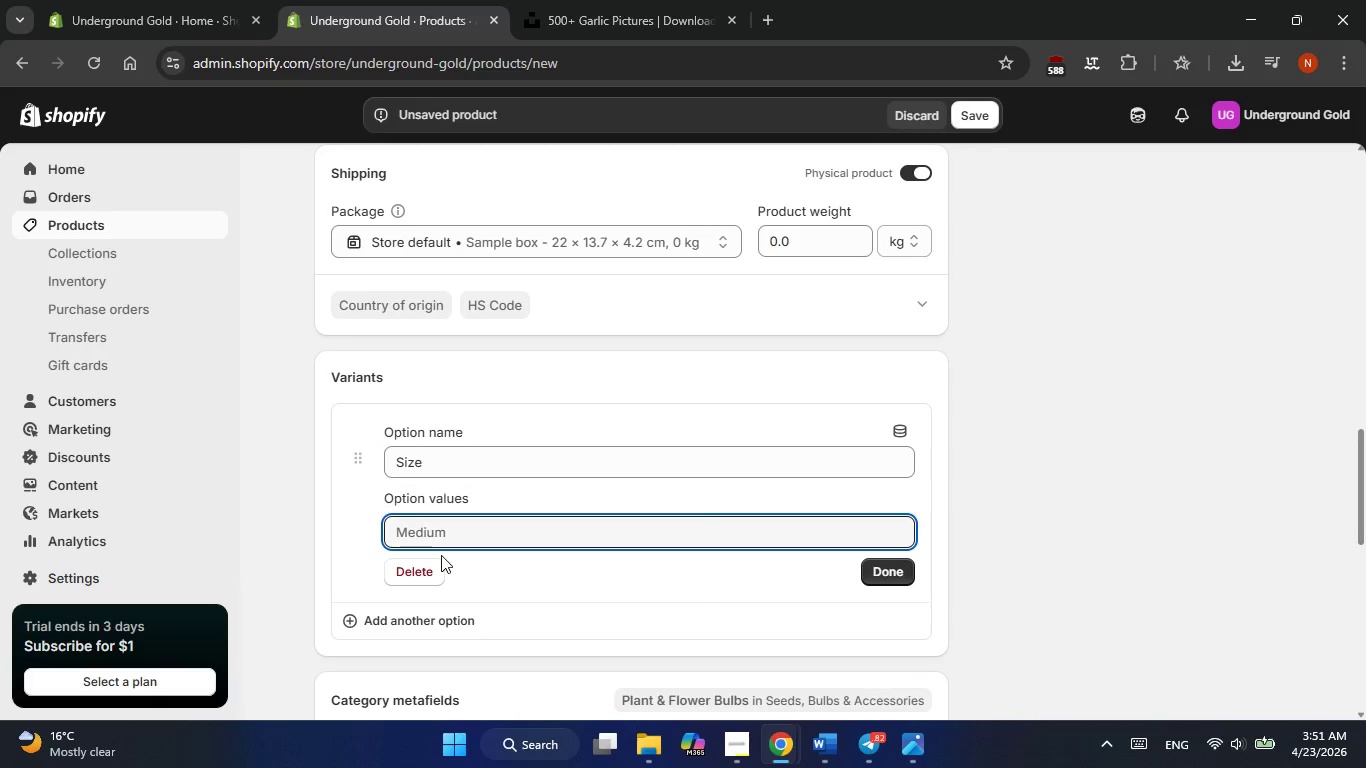 
left_click([432, 546])
 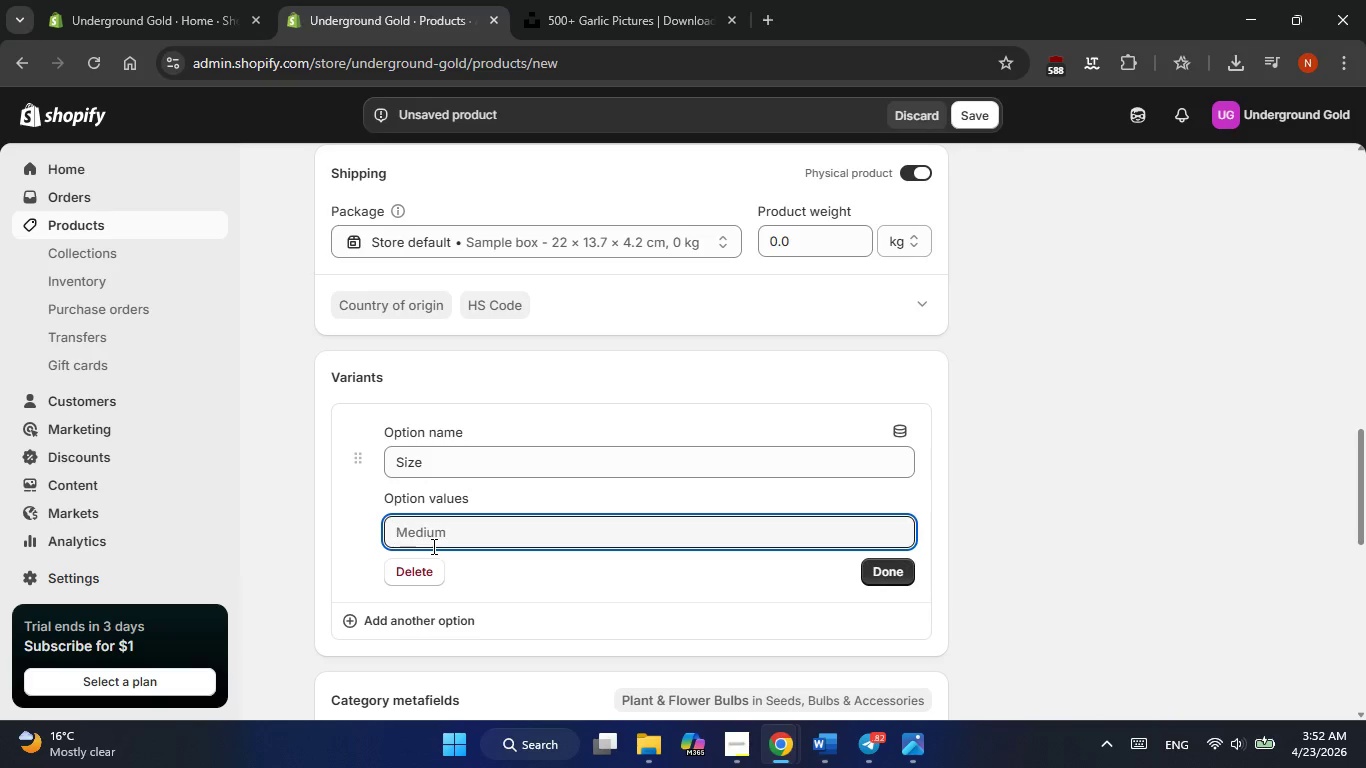 
wait(16.08)
 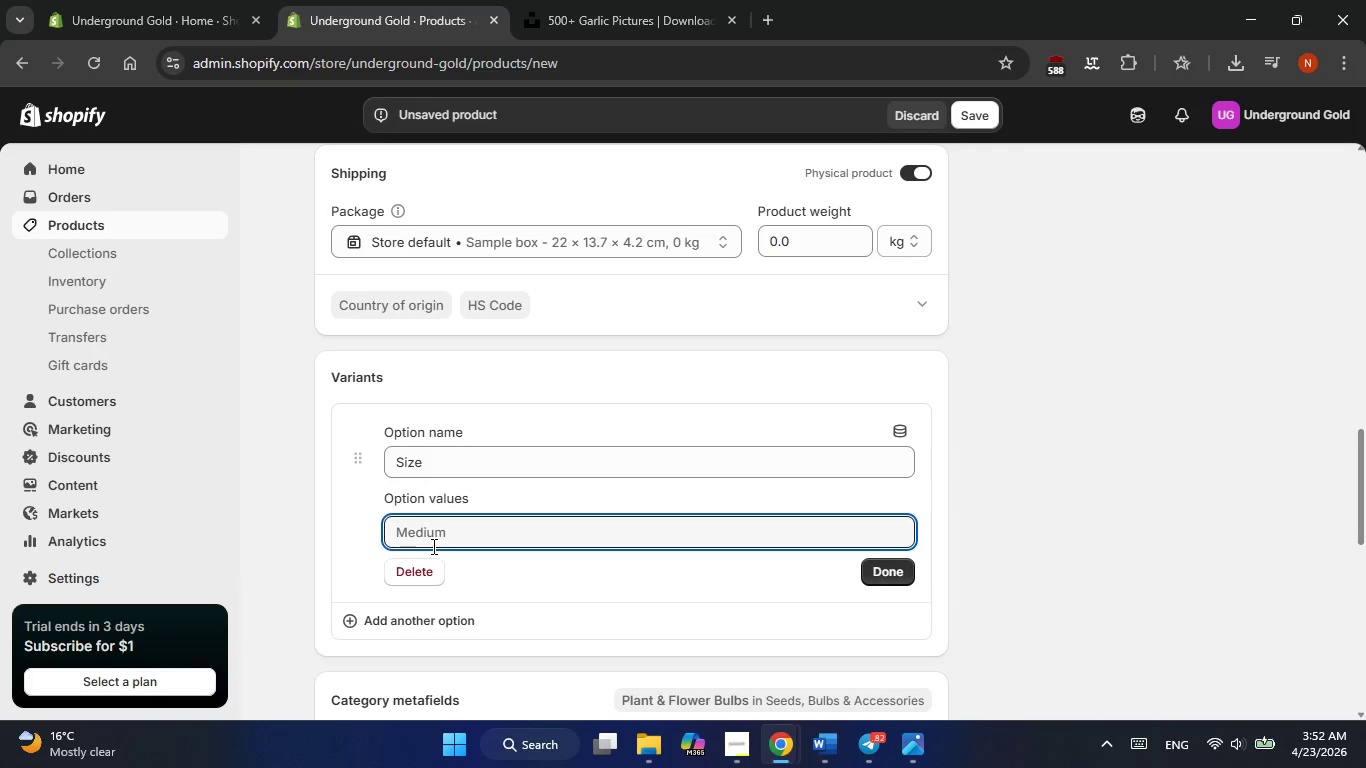 
type(0.5 lb)
 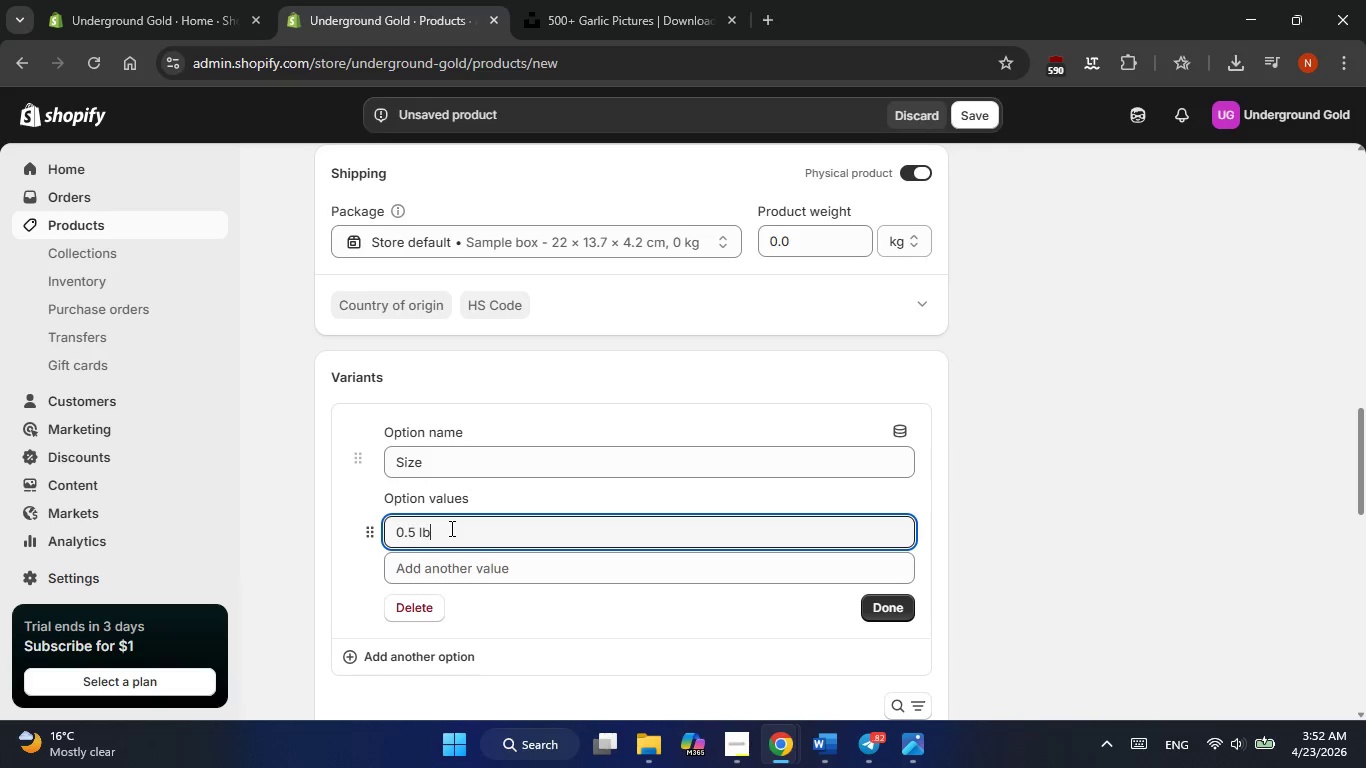 
key(Enter)
 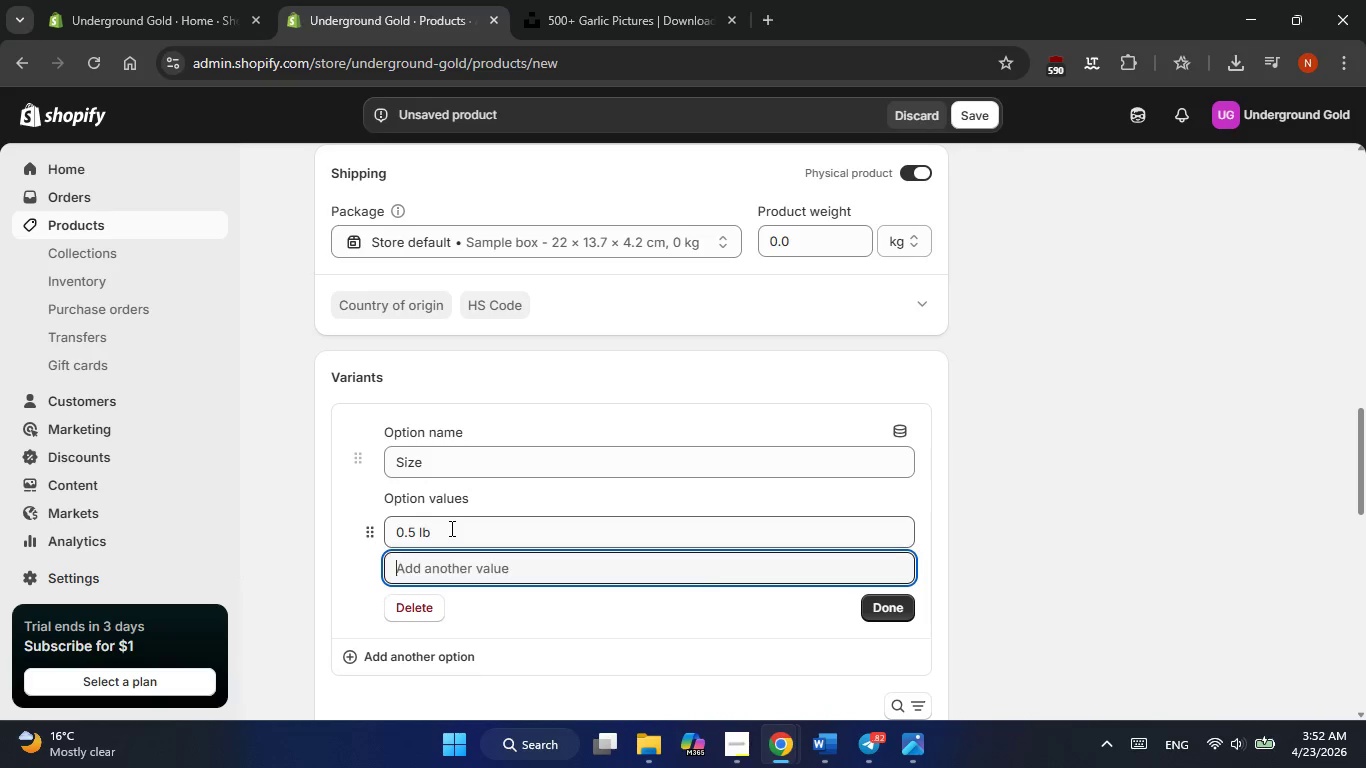 
type(1 lb)
 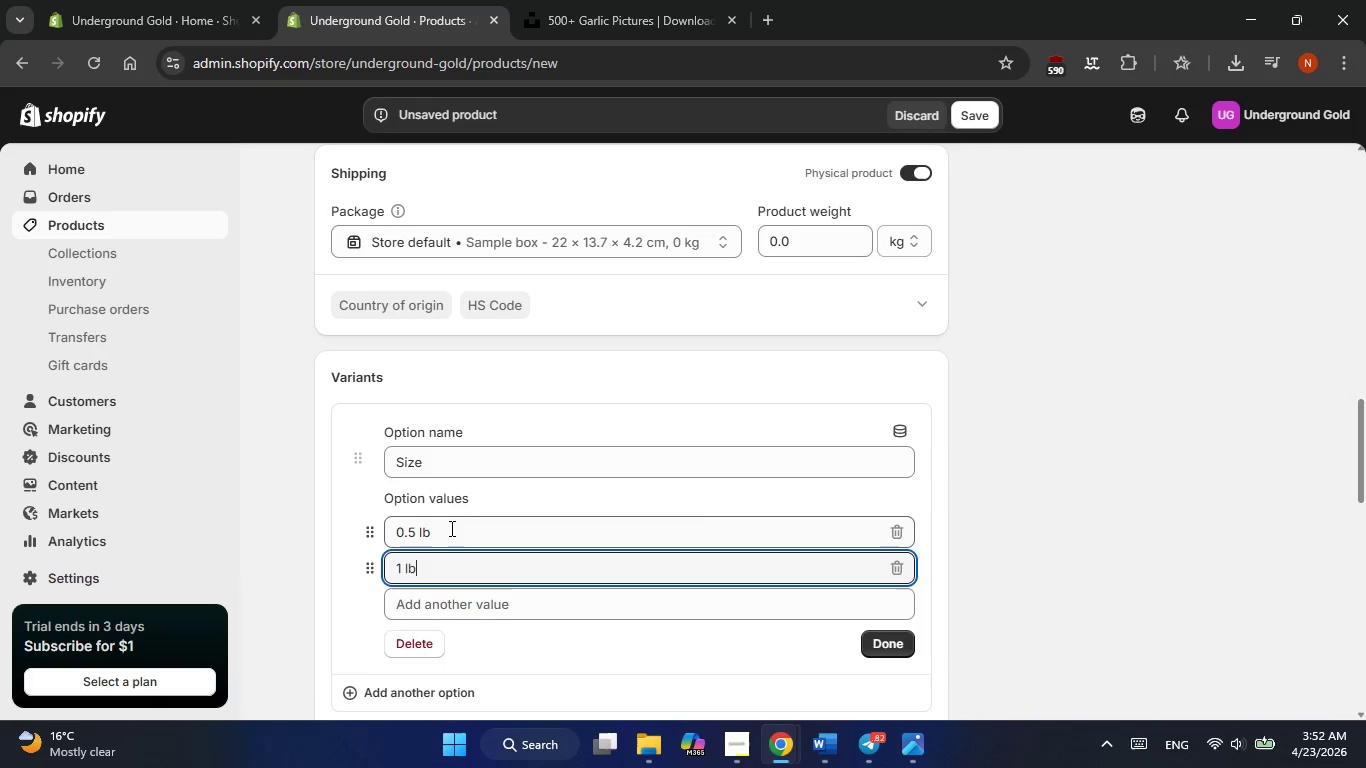 
key(Enter)
 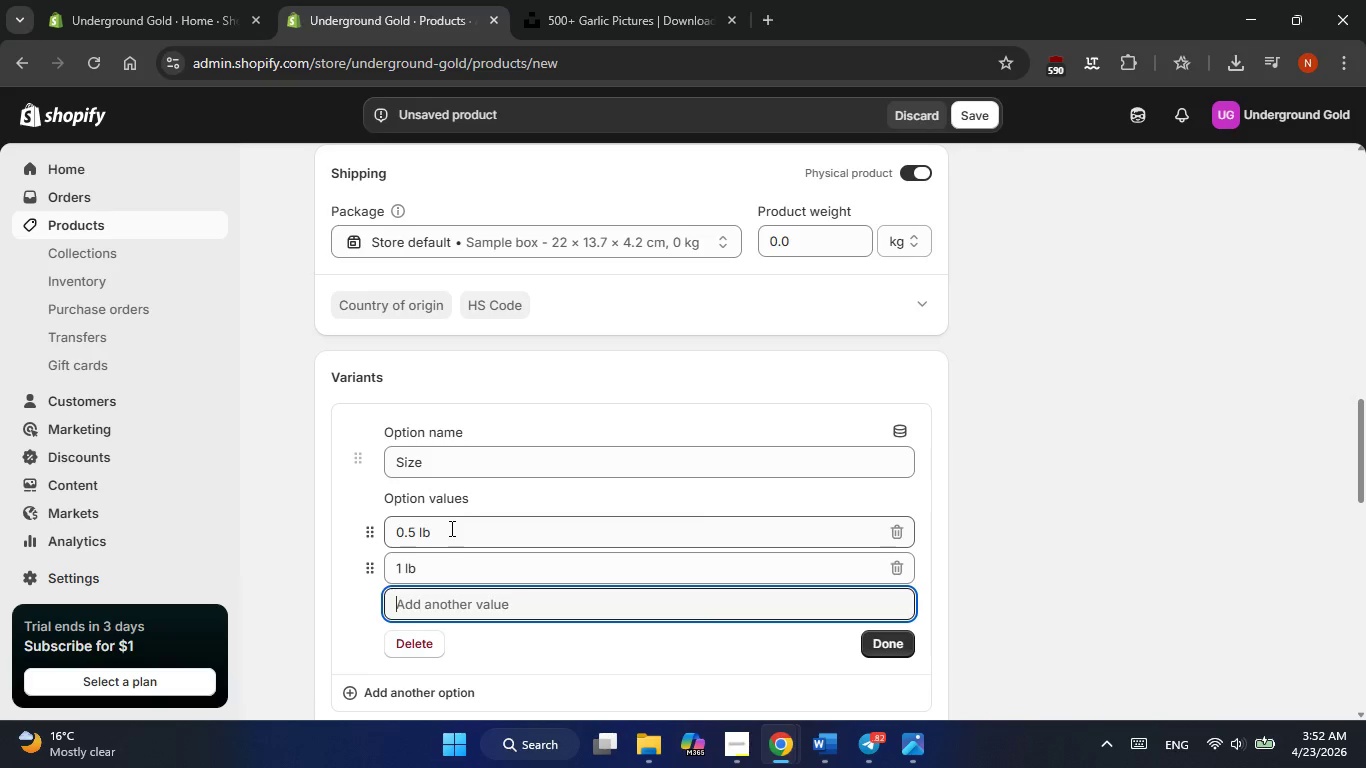 
type(5 lb)
 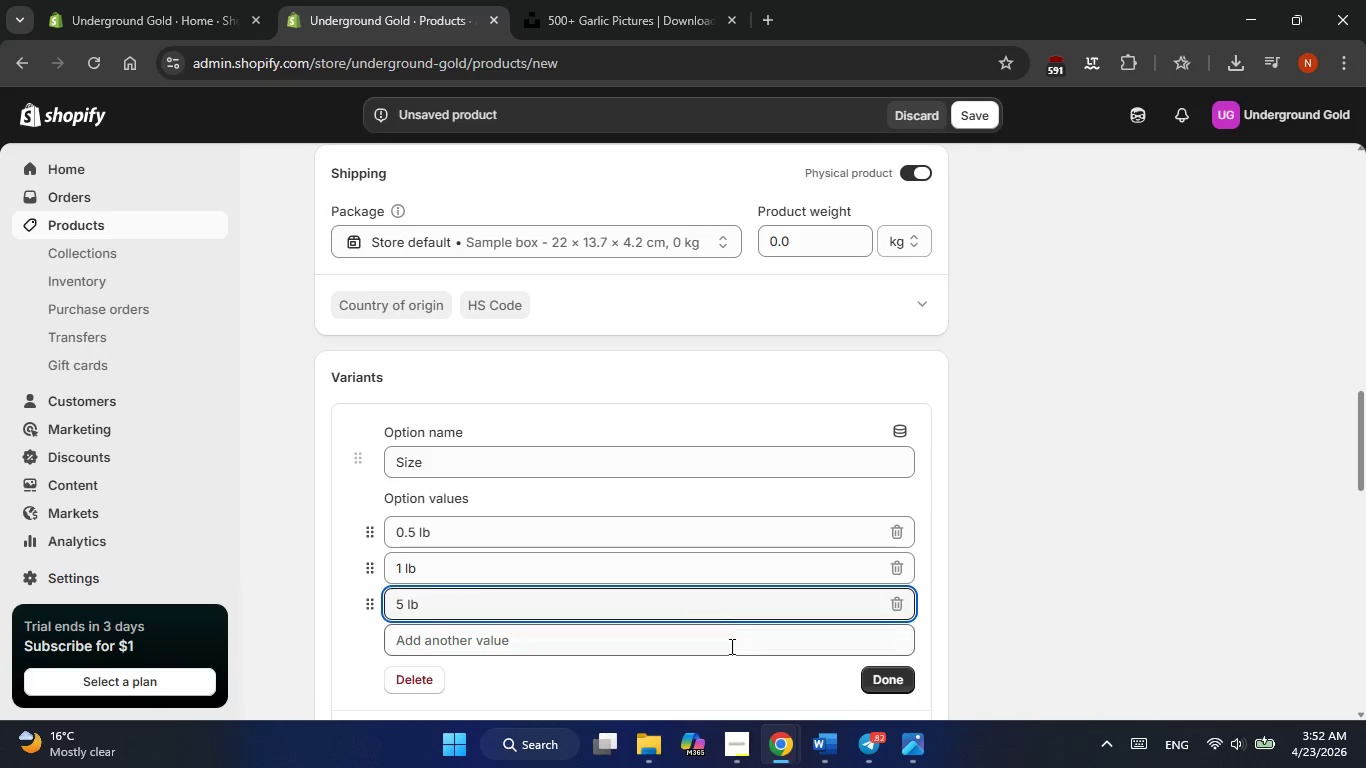 
left_click([872, 676])
 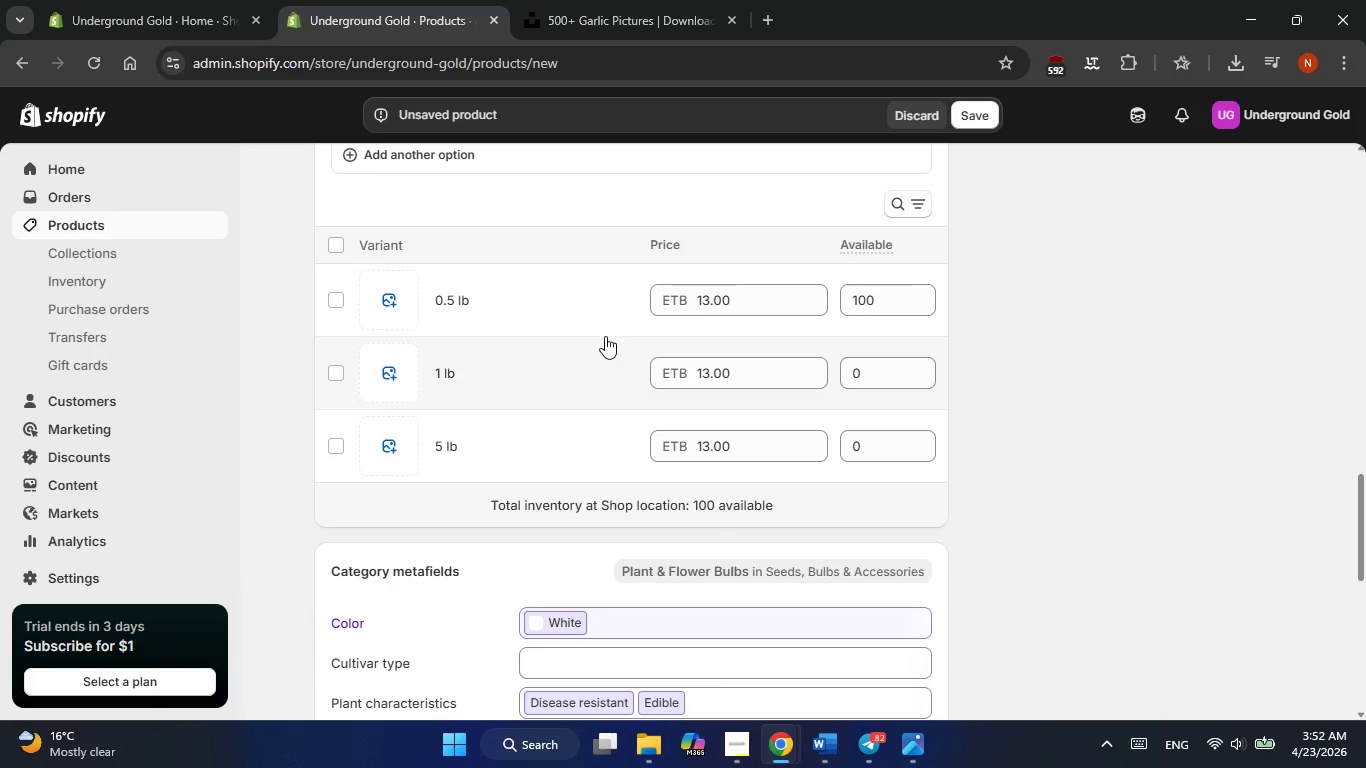 
left_click([591, 306])
 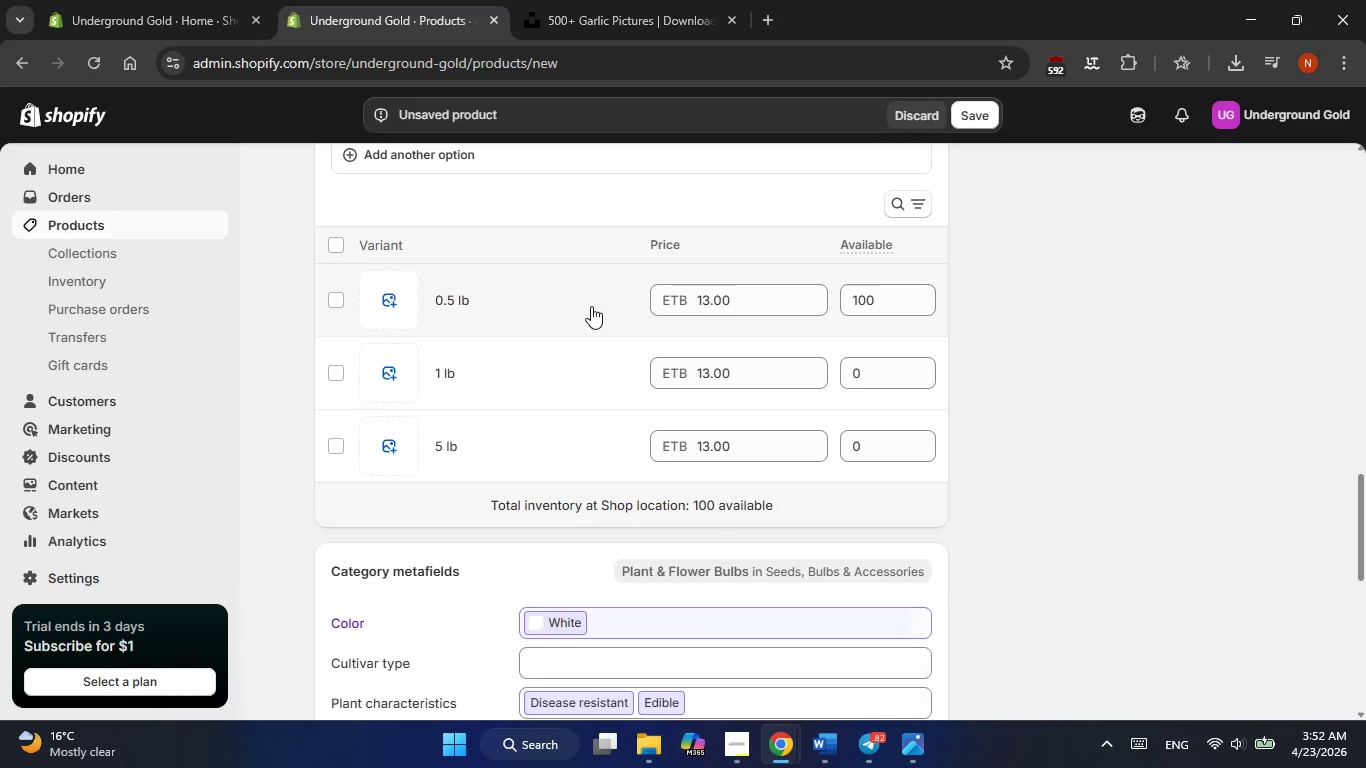 
key(Alt+AltLeft)
 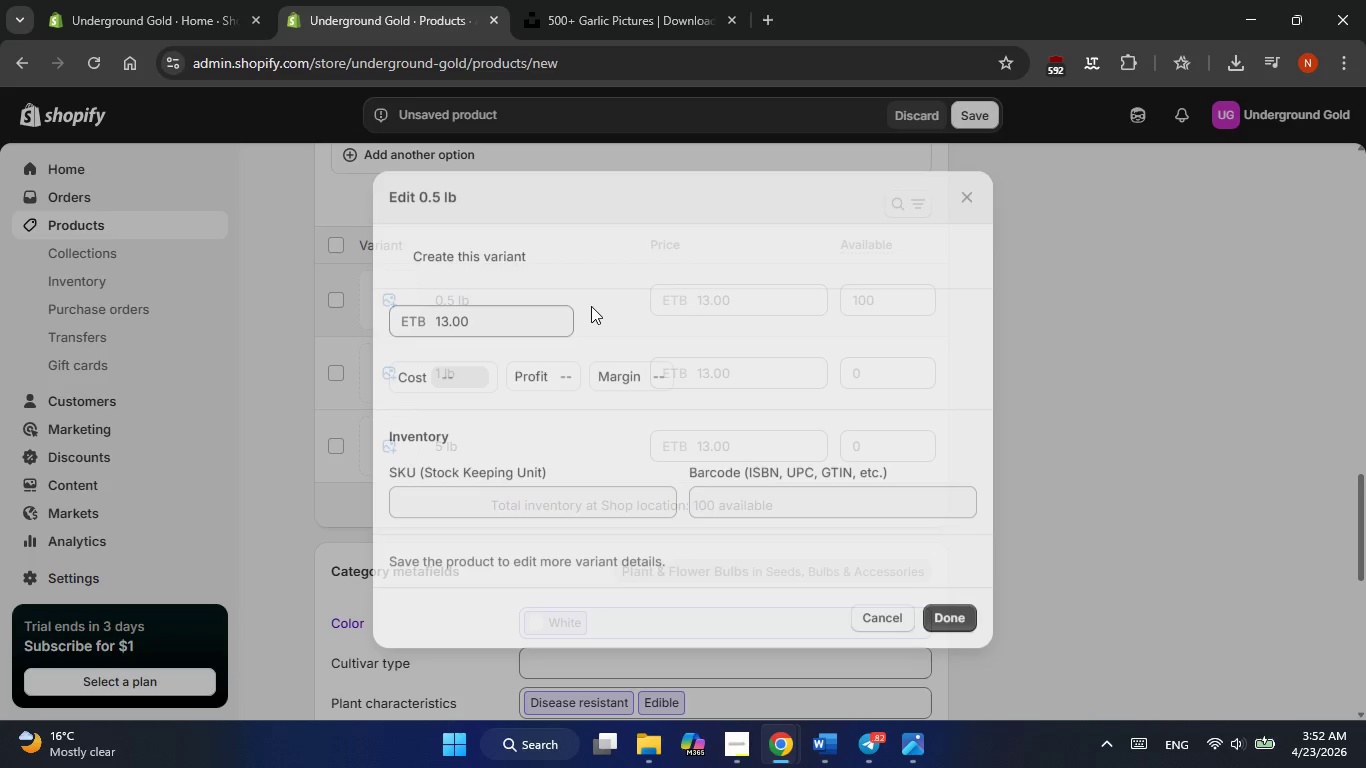 
key(Alt+Tab)
 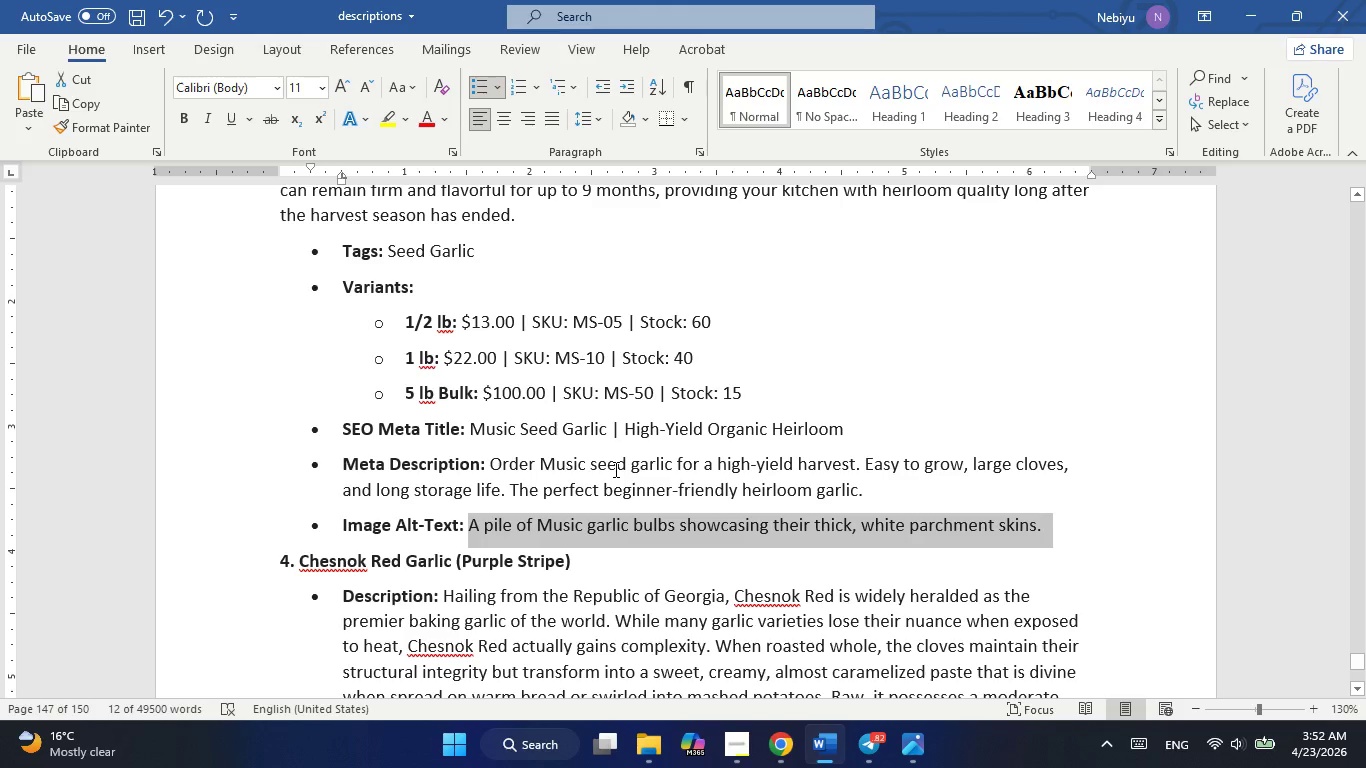 
key(Alt+AltLeft)
 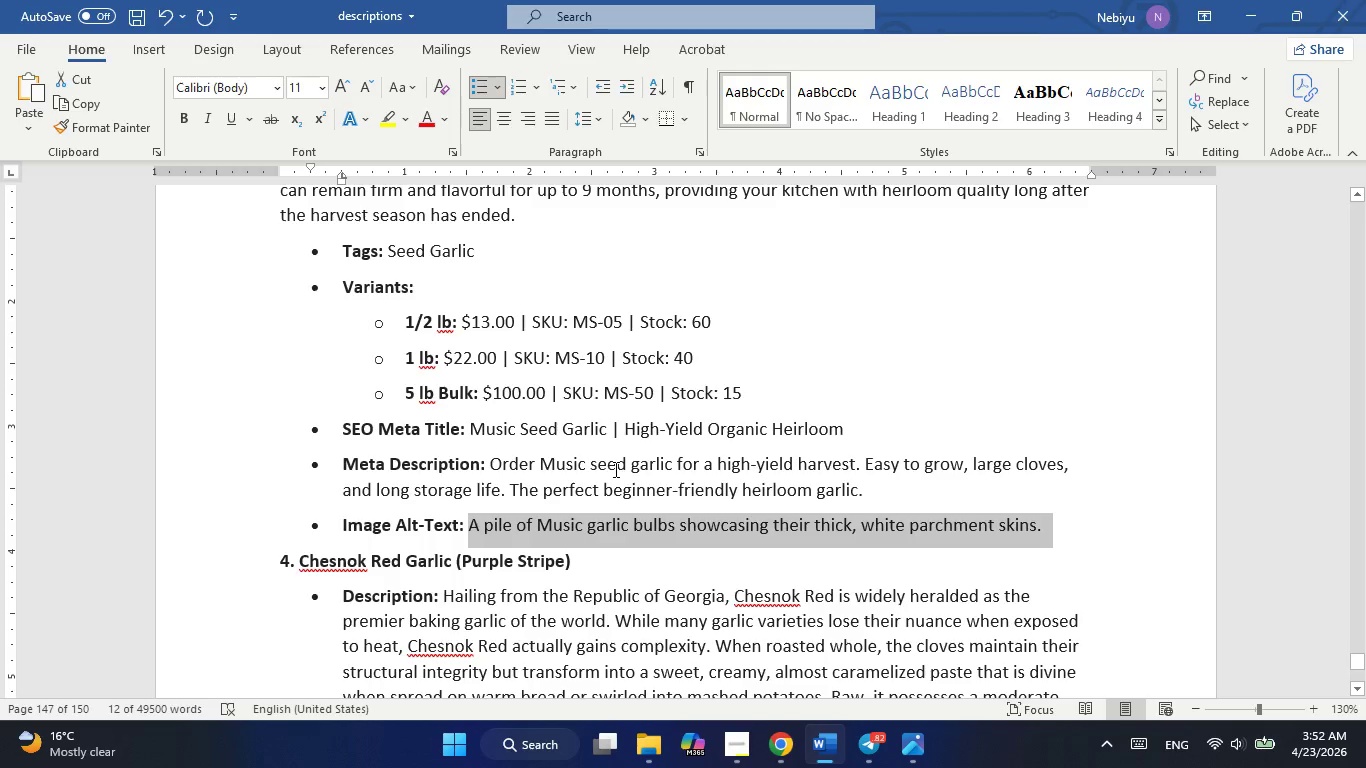 
key(Alt+Tab)
 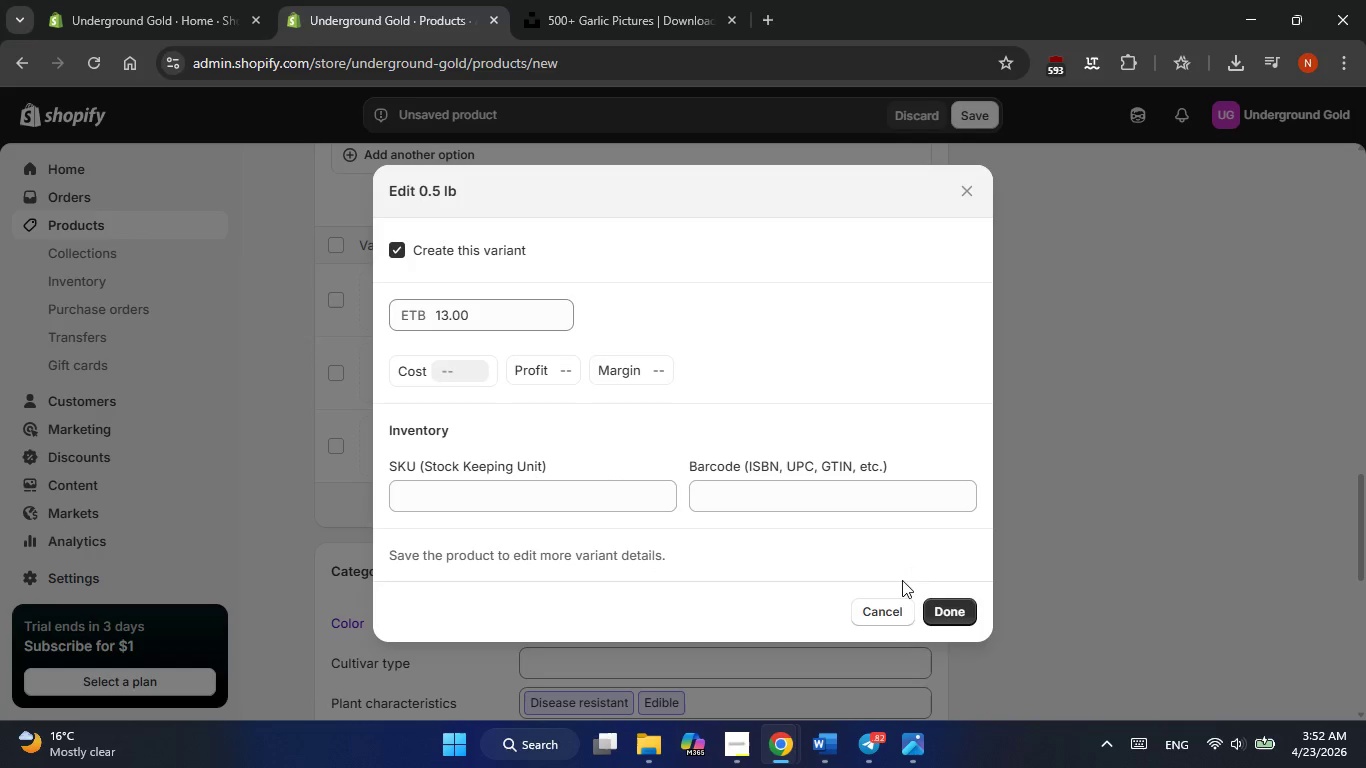 
left_click([871, 614])
 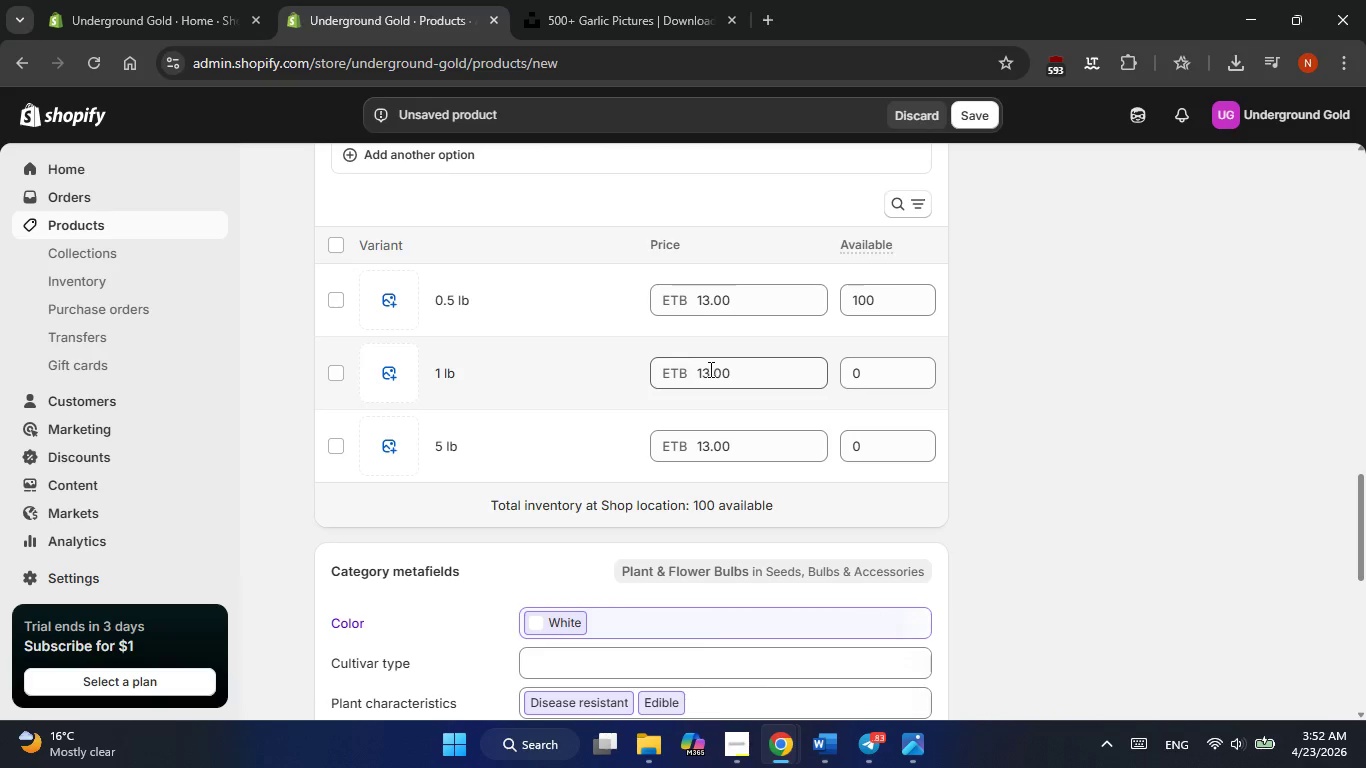 
double_click([709, 369])
 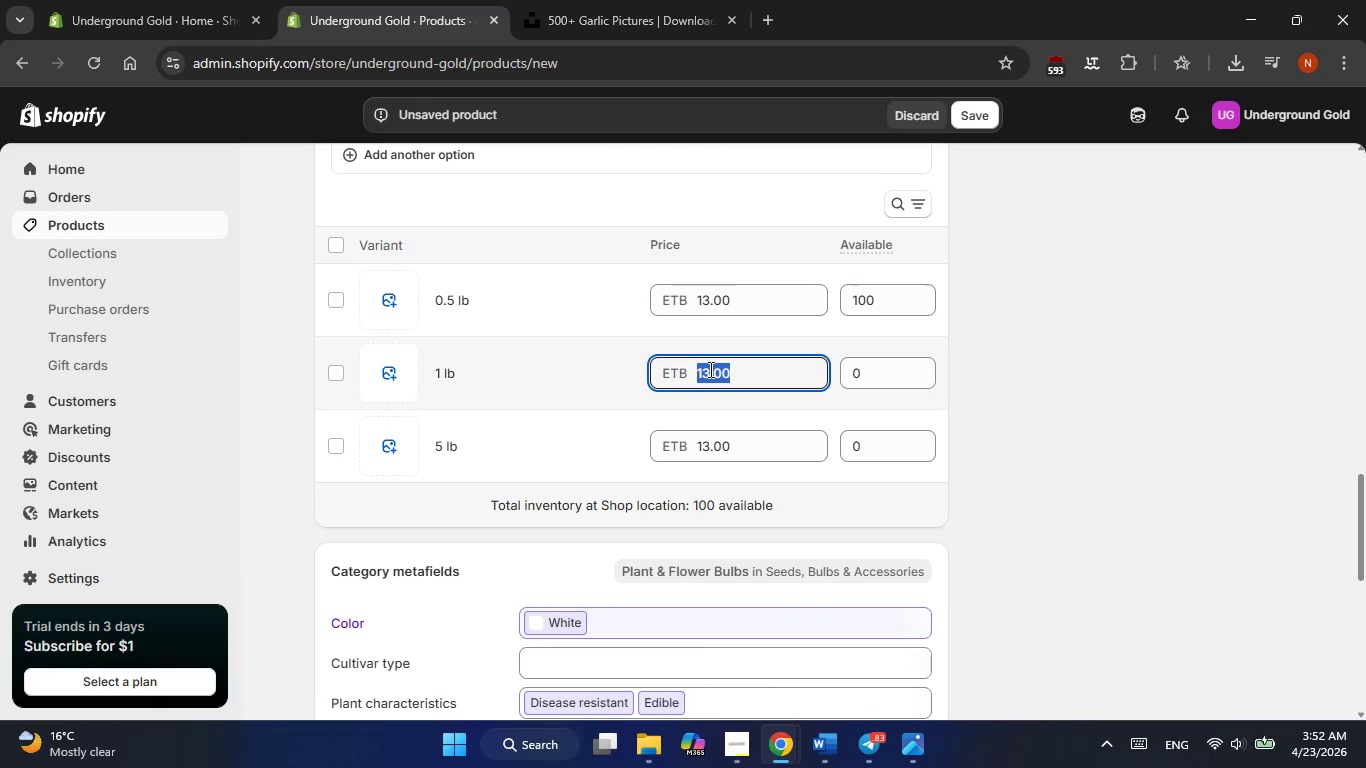 
key(Numpad2)
 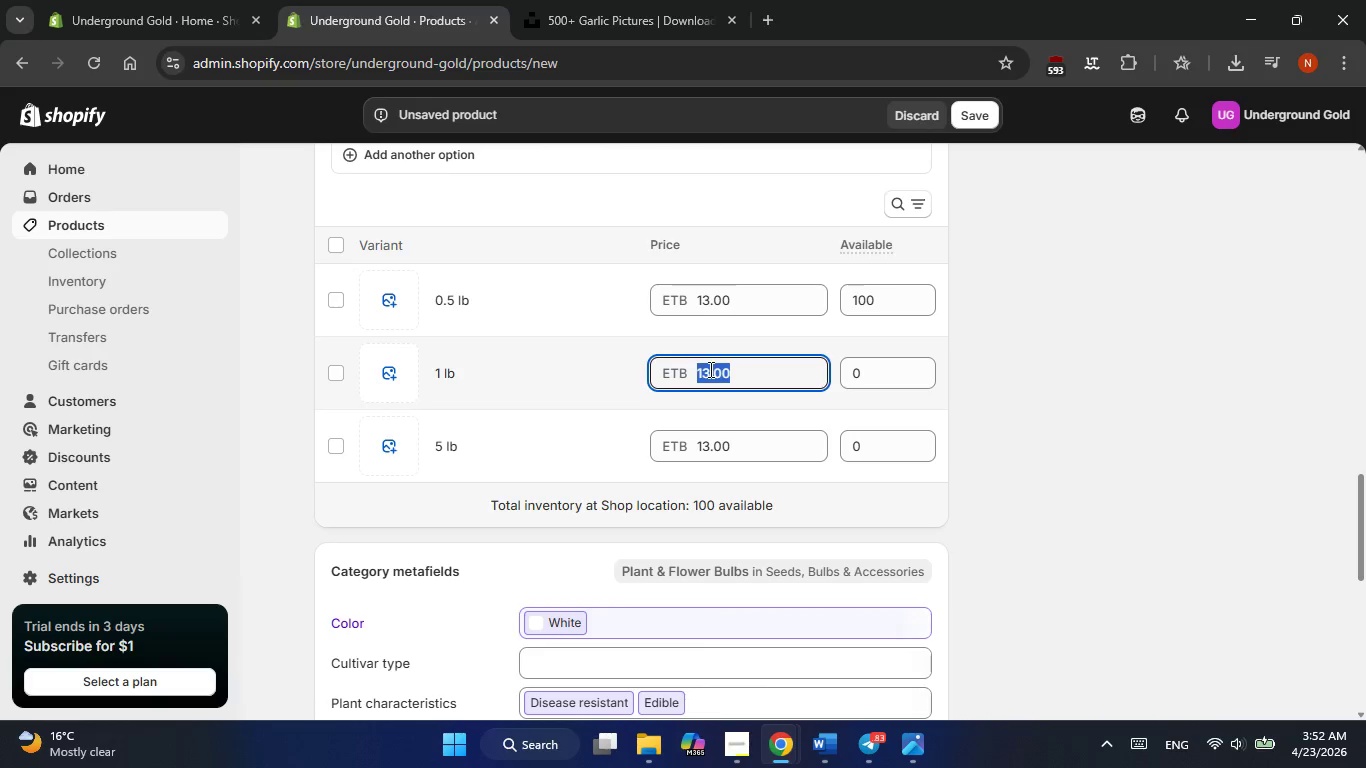 
key(Numpad2)
 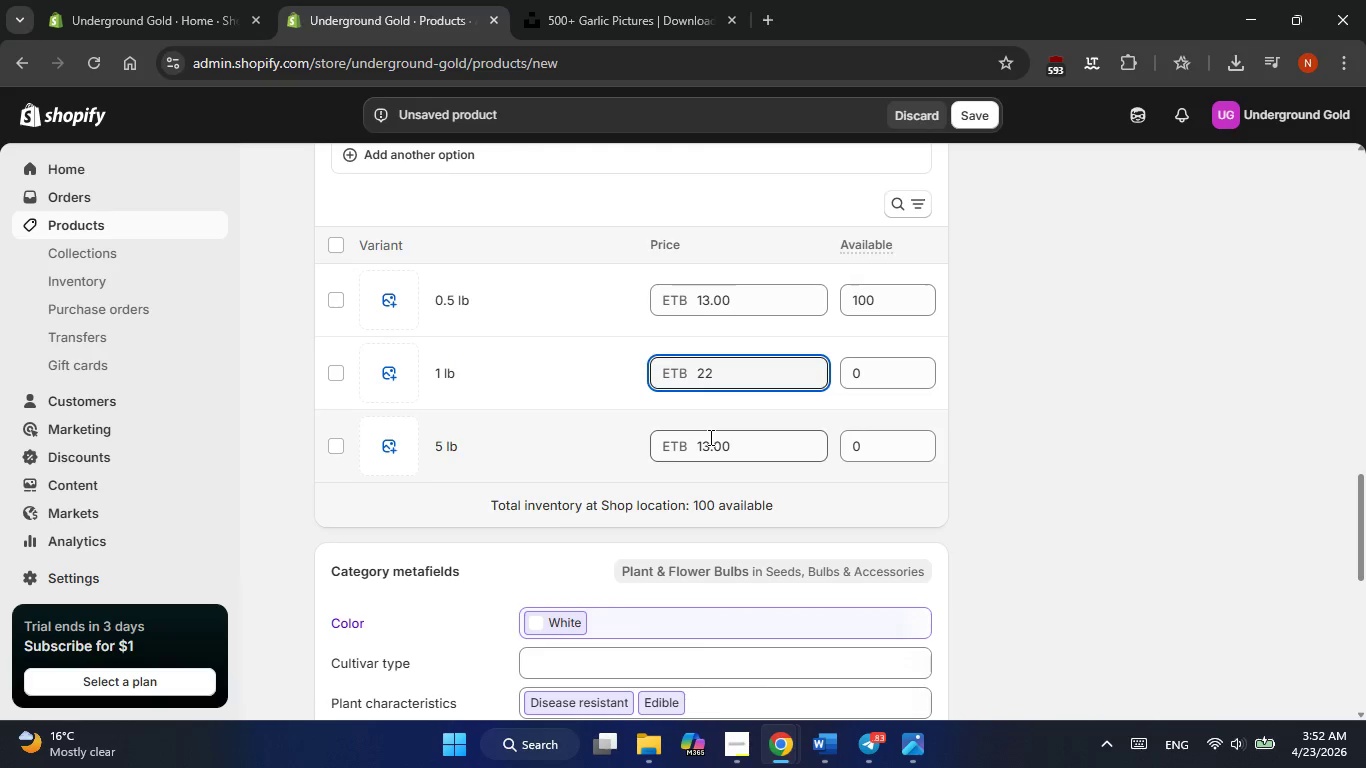 
double_click([709, 437])
 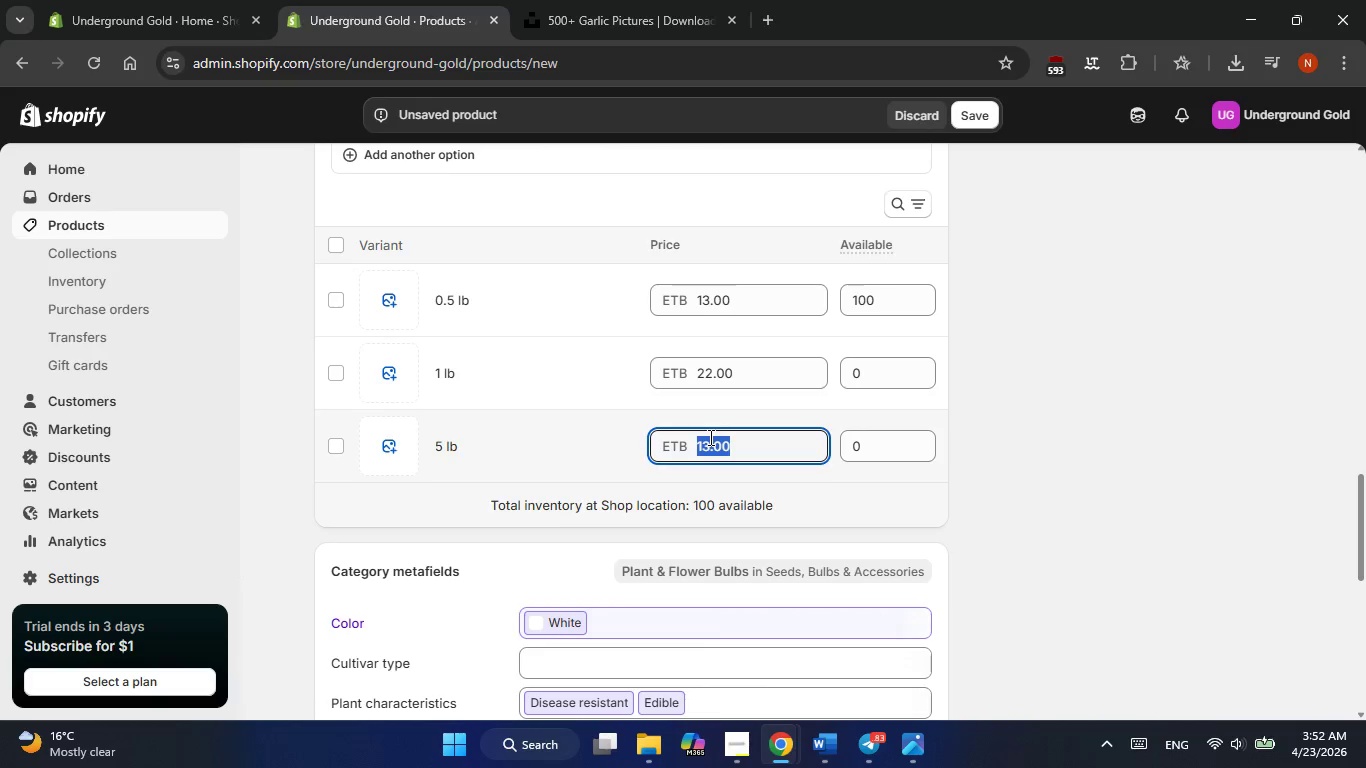 
key(Numpad1)
 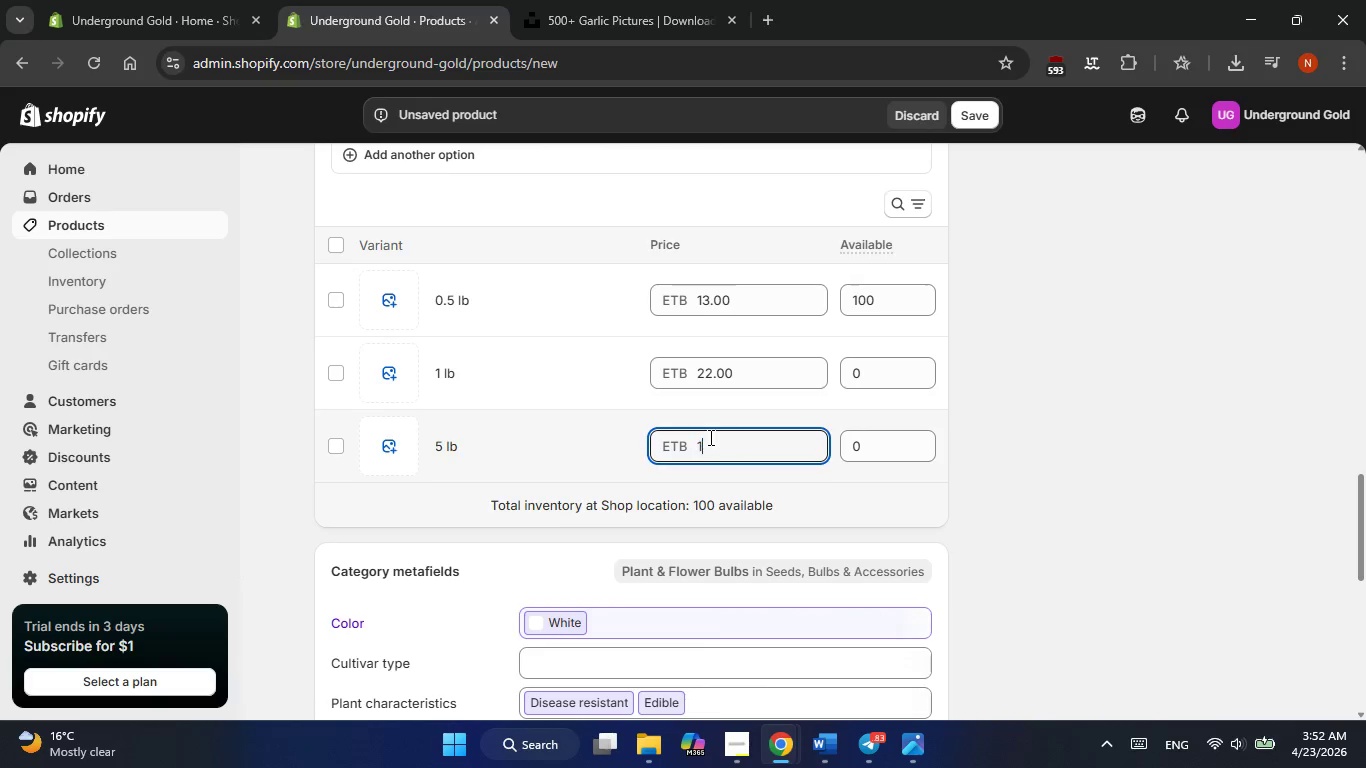 
key(Numpad0)
 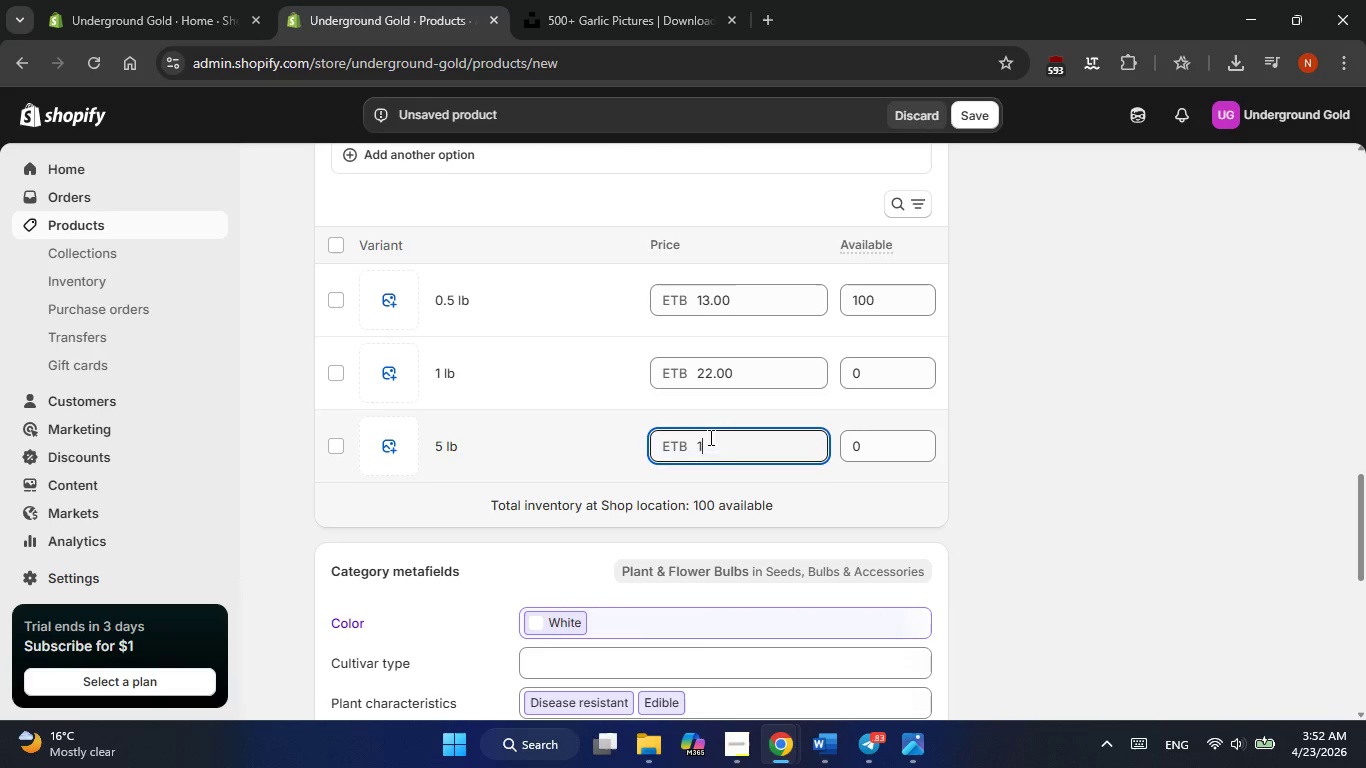 
key(Numpad0)
 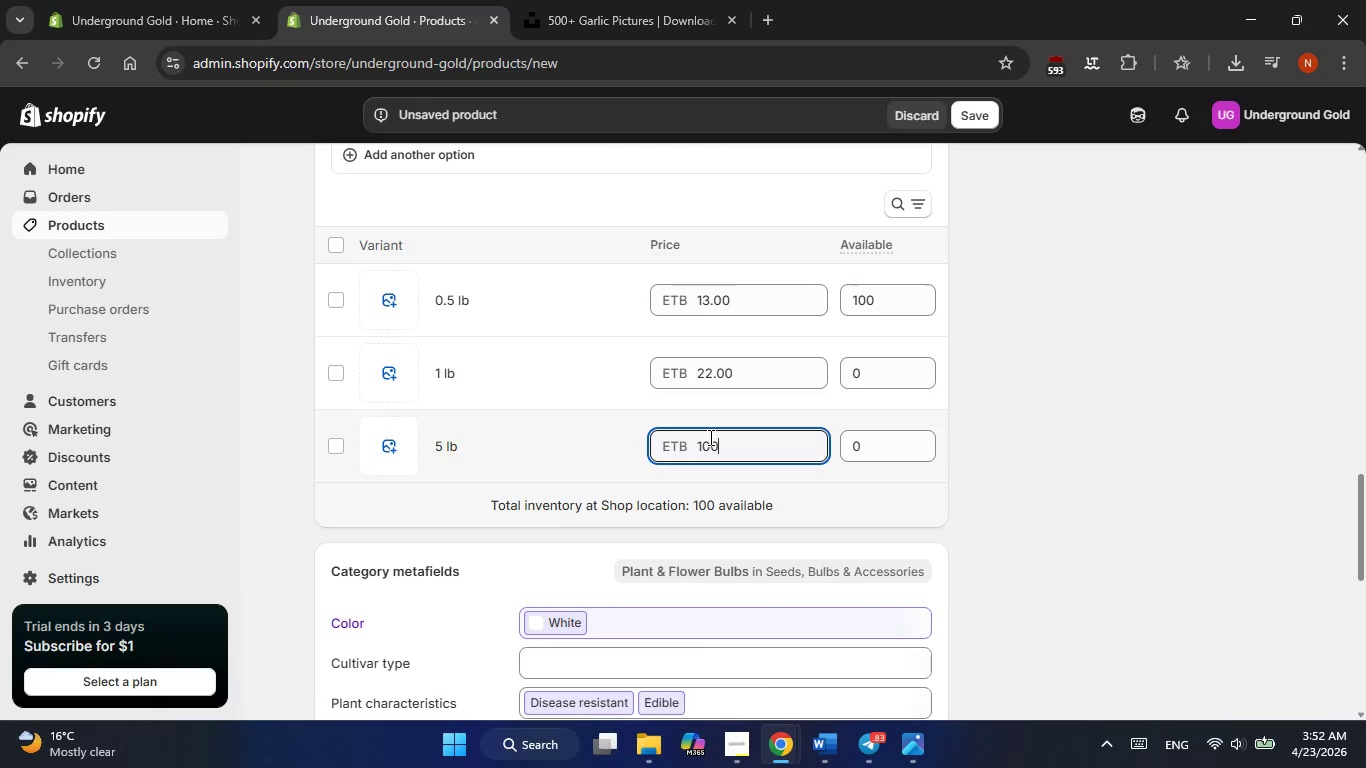 
key(Alt+Tab)
 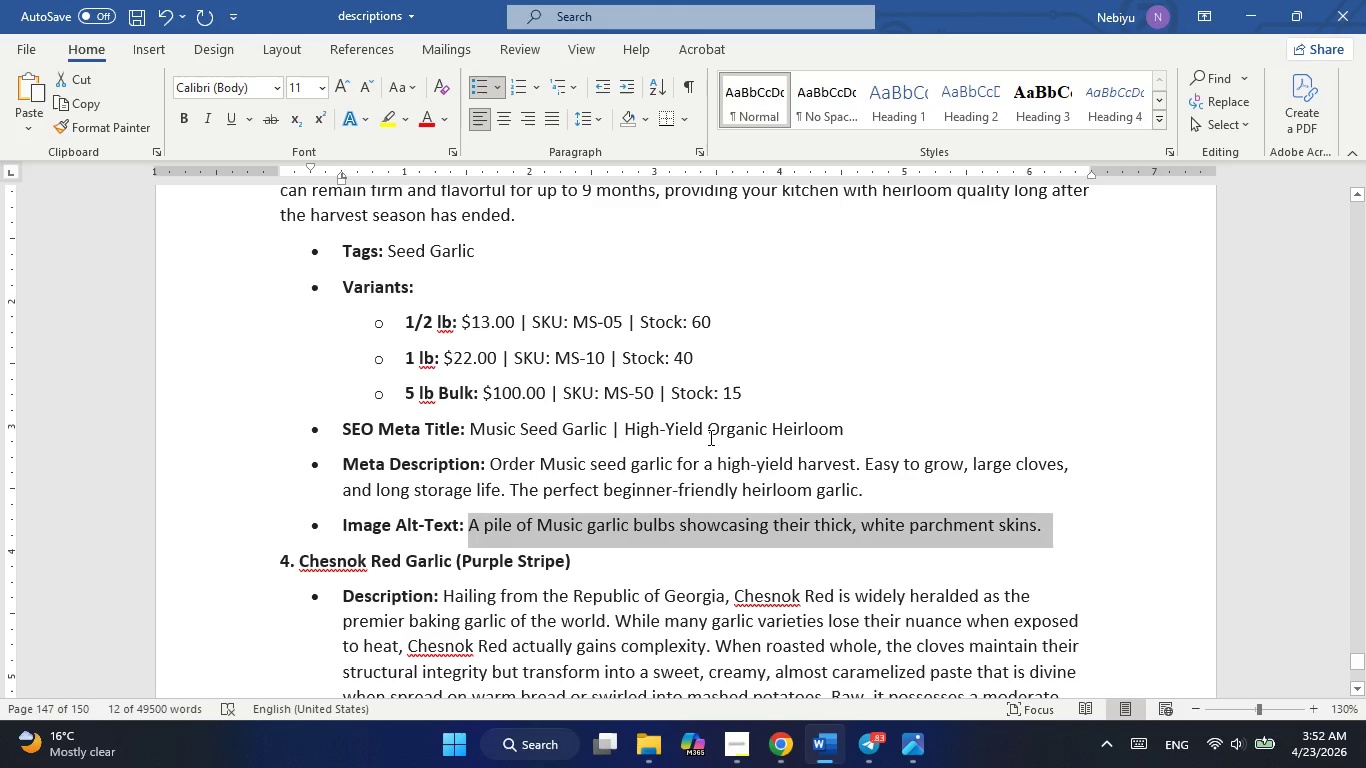 
key(Alt+Tab)
 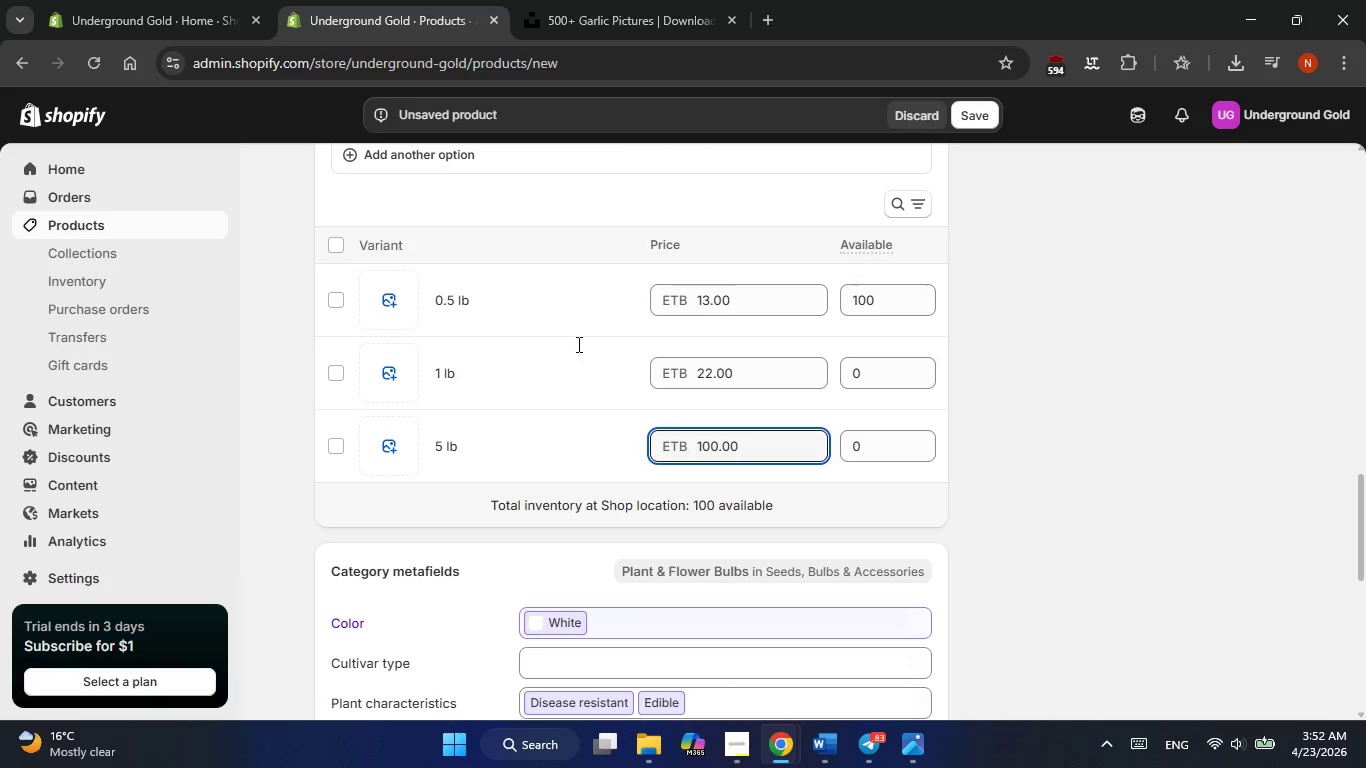 
left_click([567, 327])
 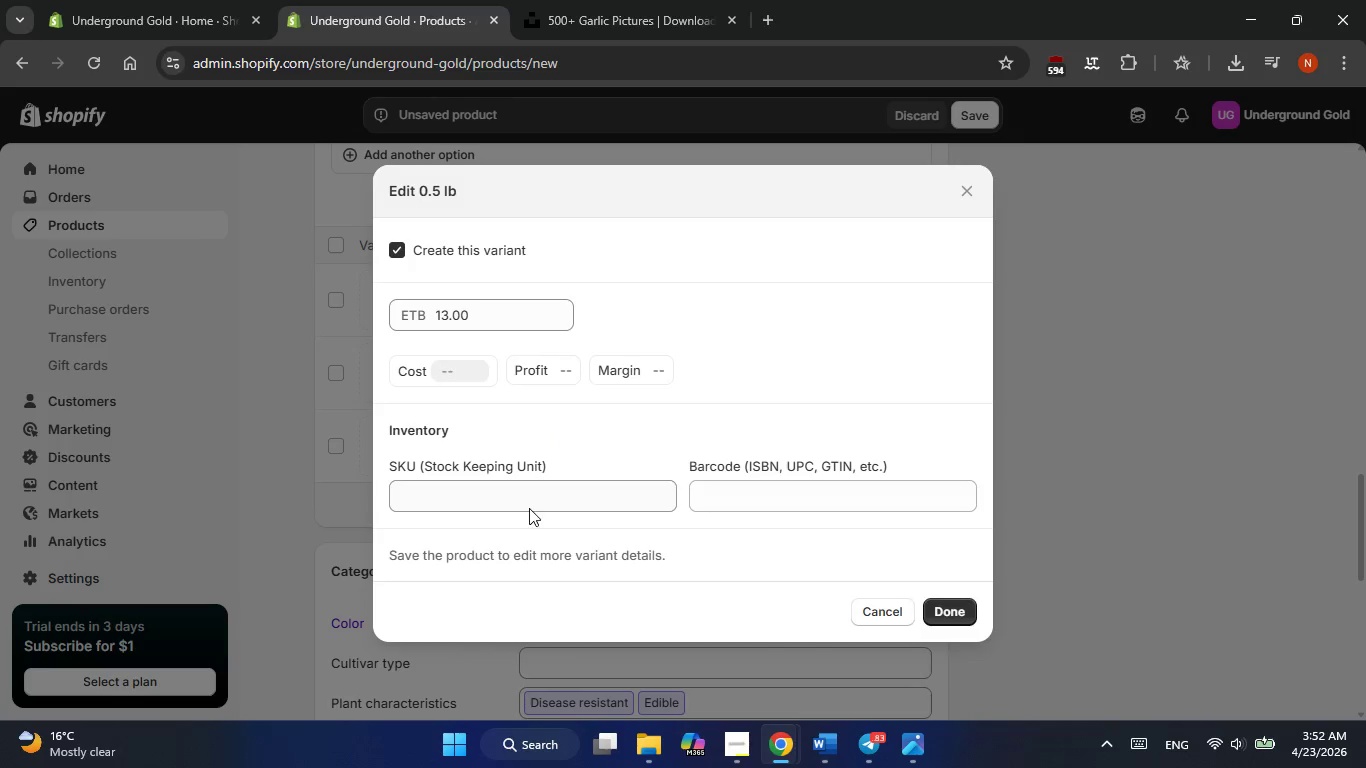 
left_click([529, 490])
 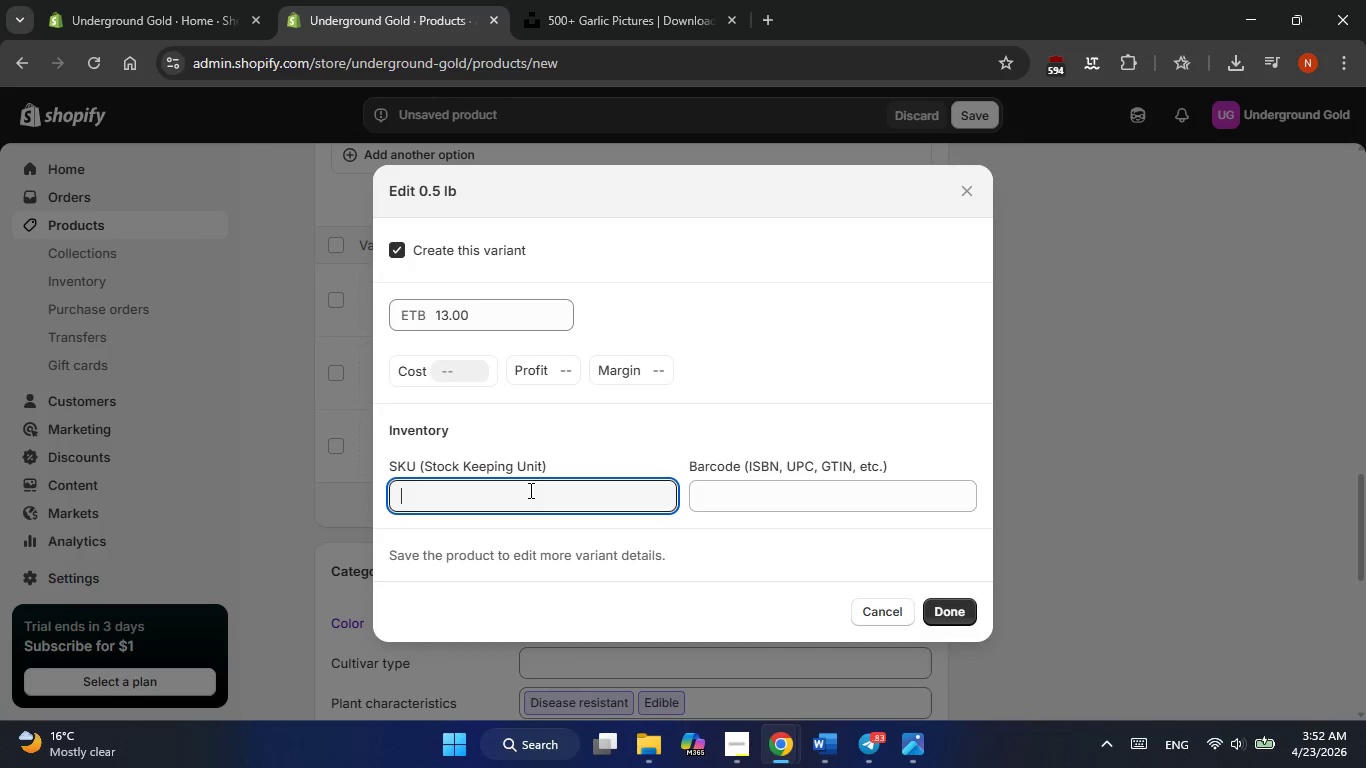 
key(Shift+M)
 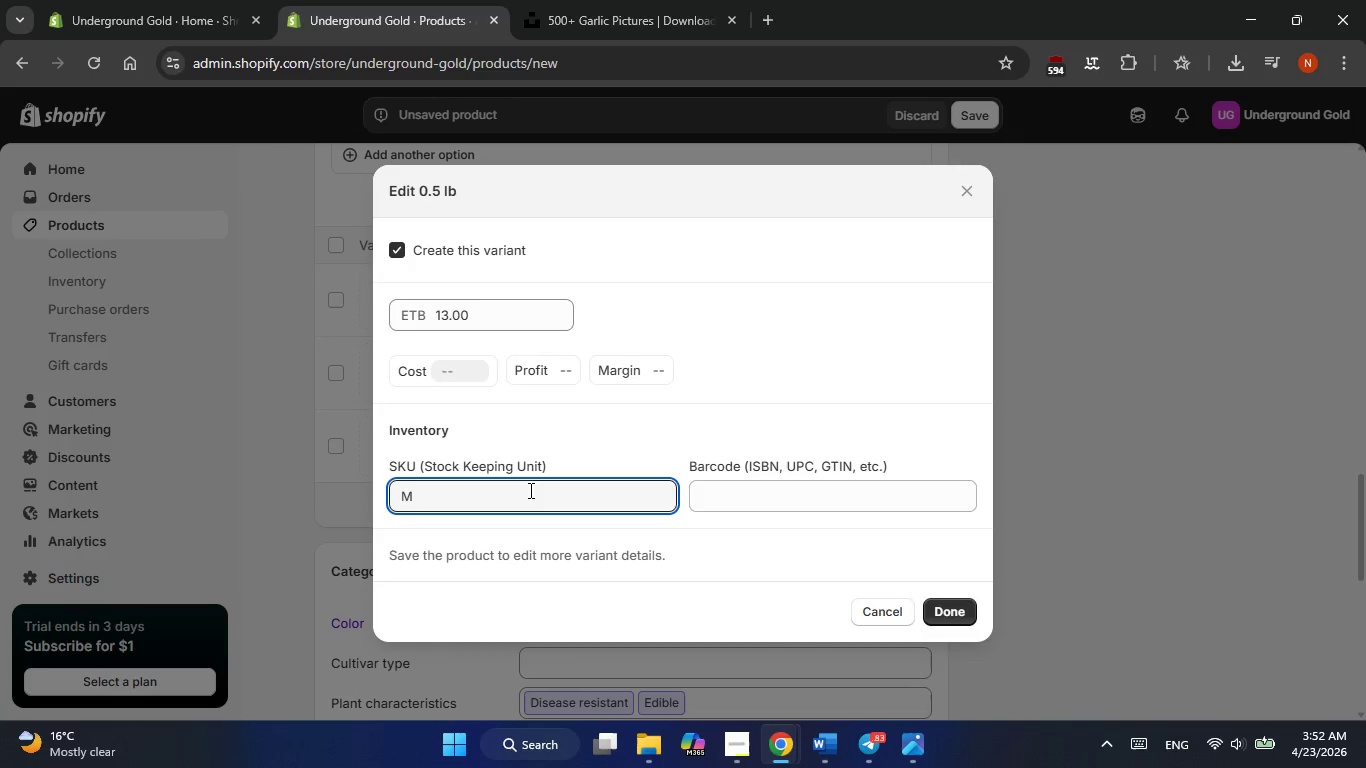 
key(CapsLock)
 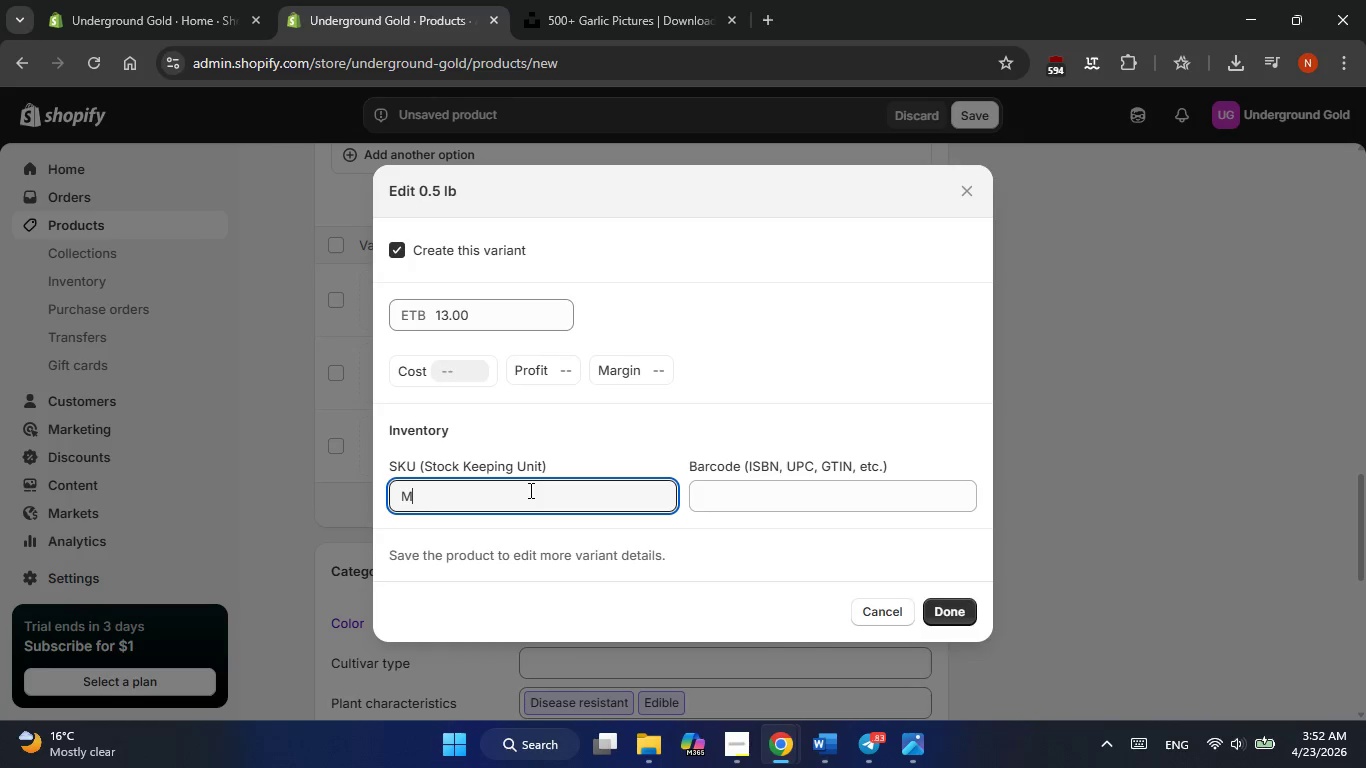 
key(S)
 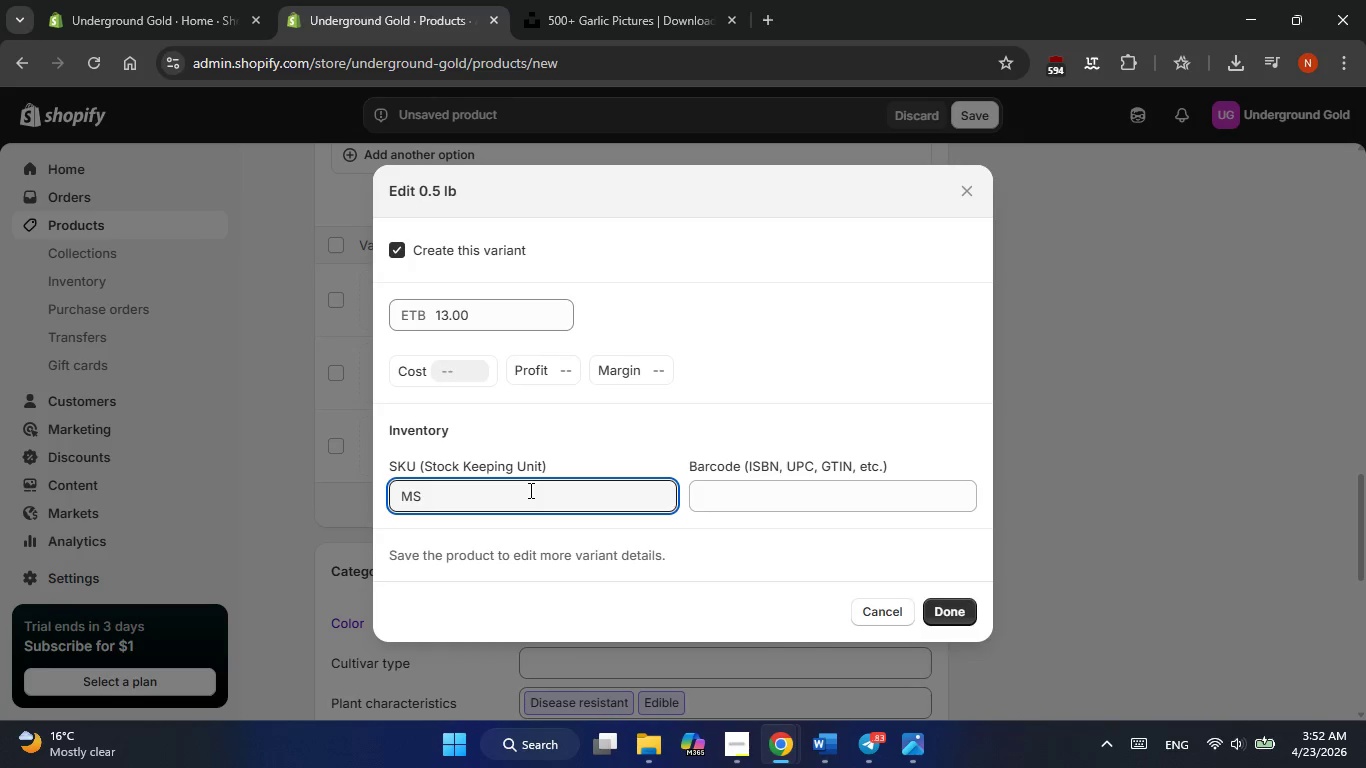 
key(Minus)
 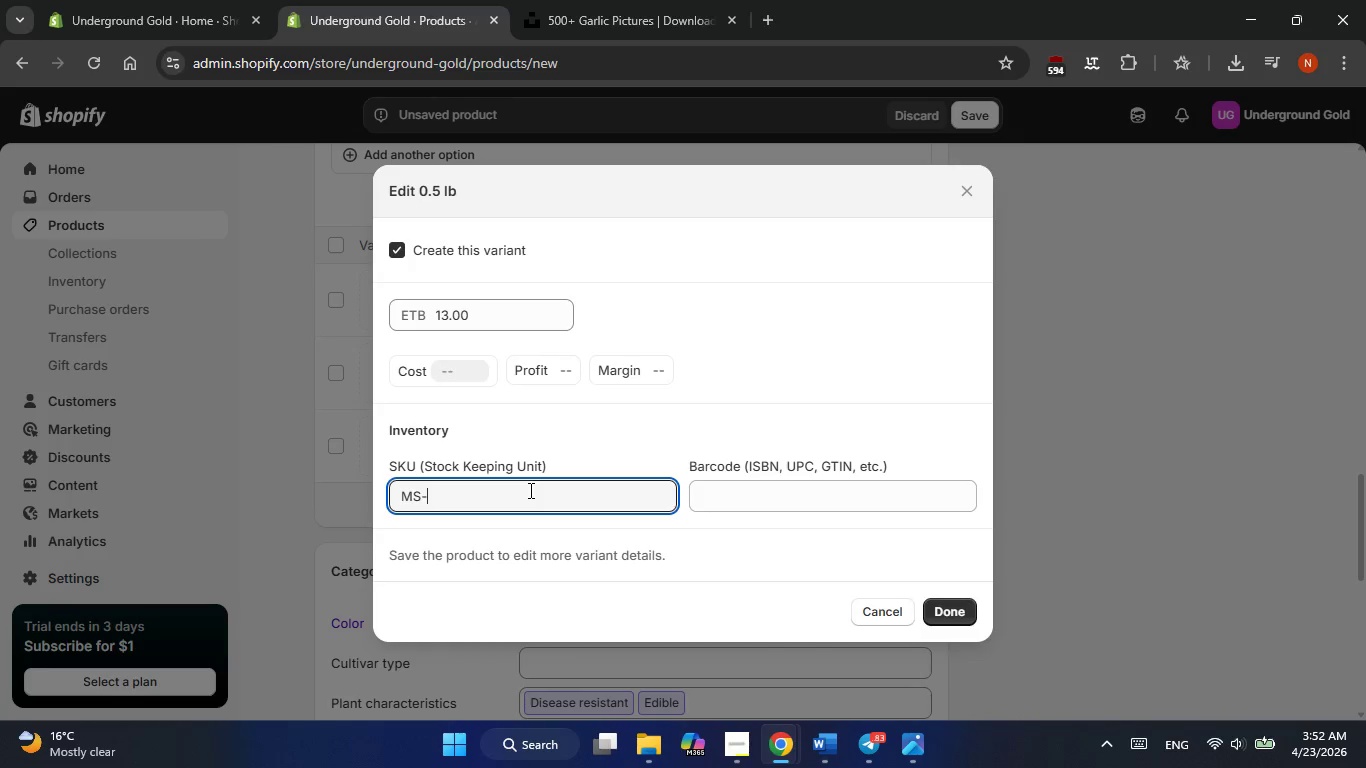 
key(Numpad0)
 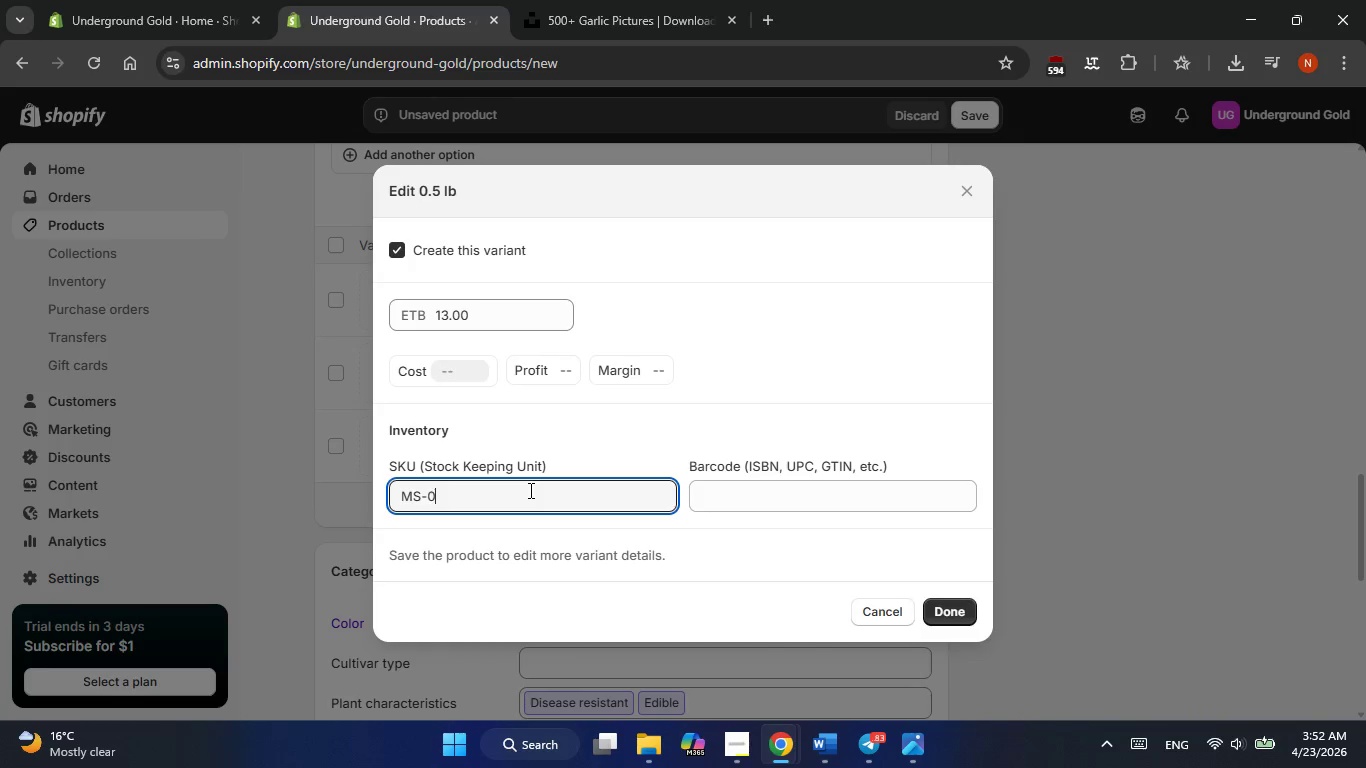 
key(Numpad5)
 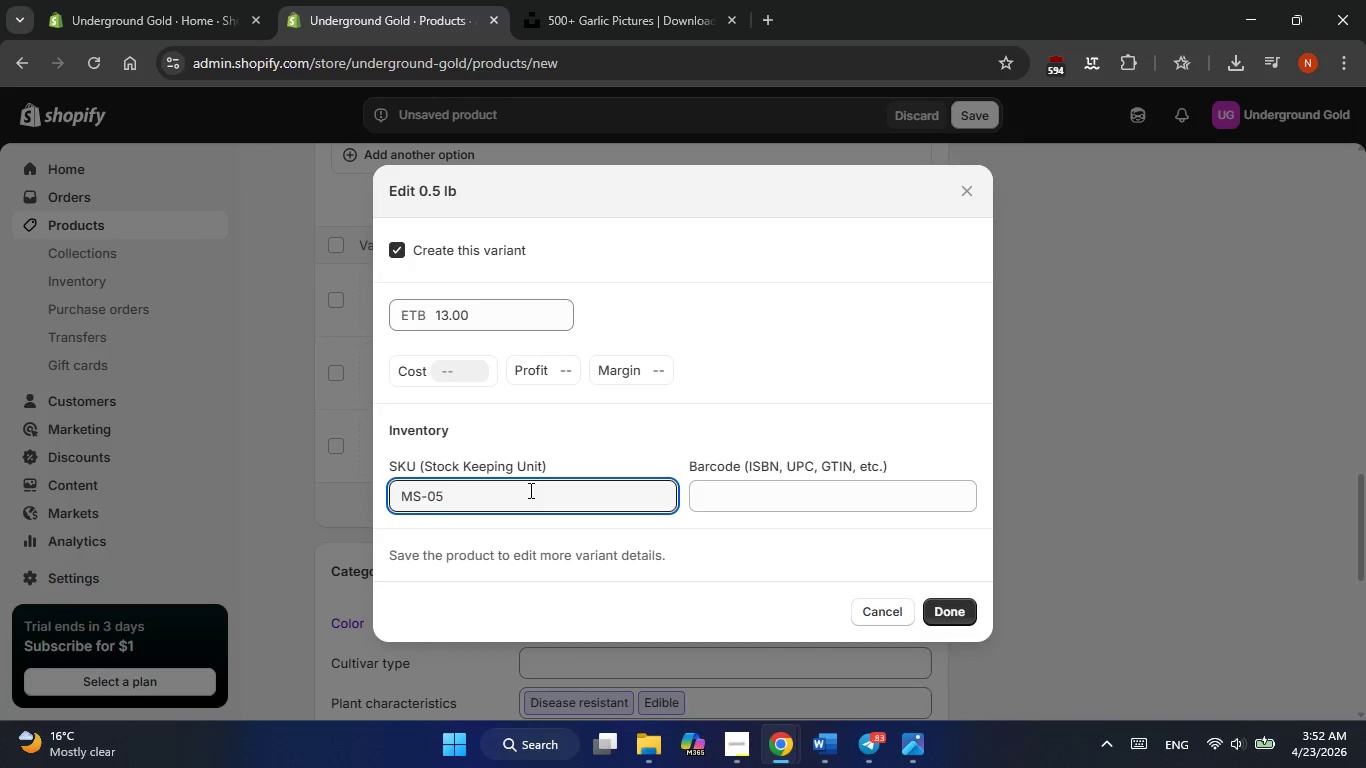 
key(Enter)
 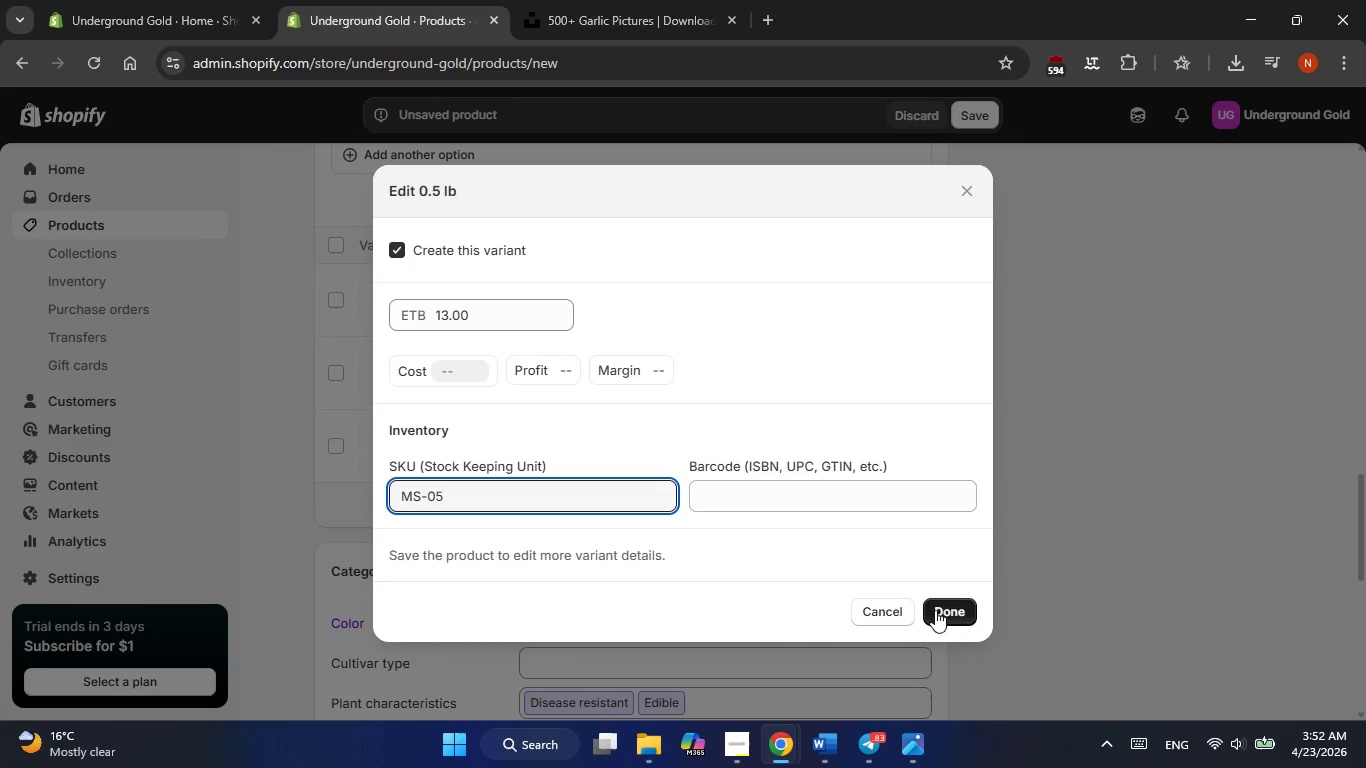 
left_click([947, 606])
 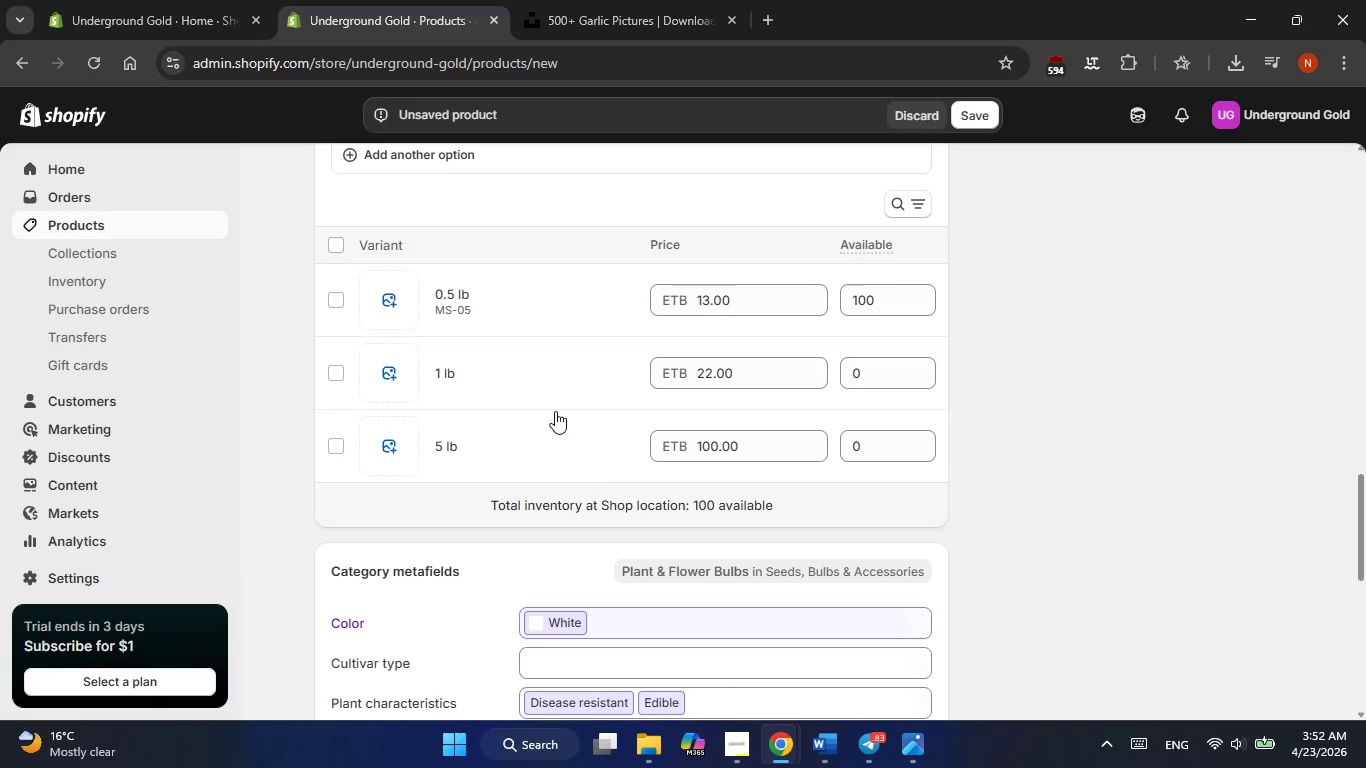 
left_click([553, 391])
 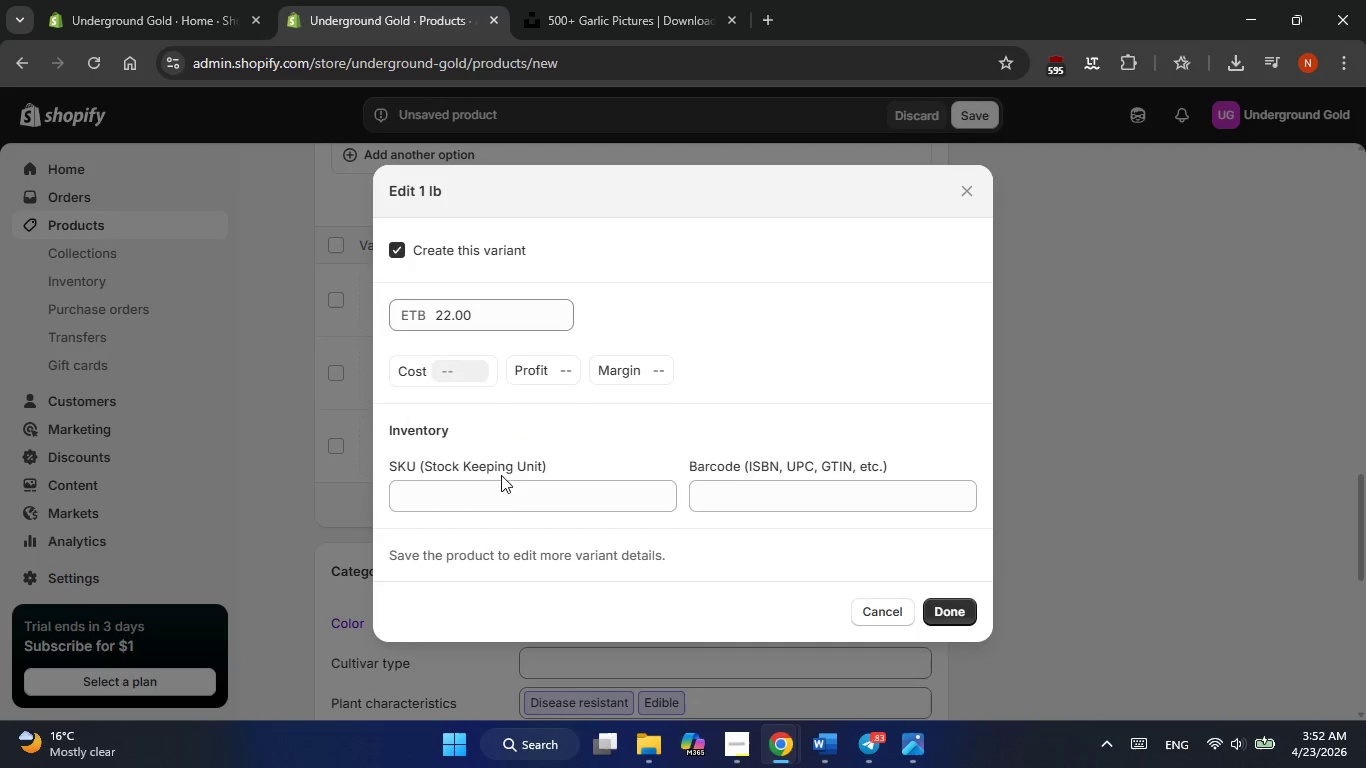 
left_click([487, 498])
 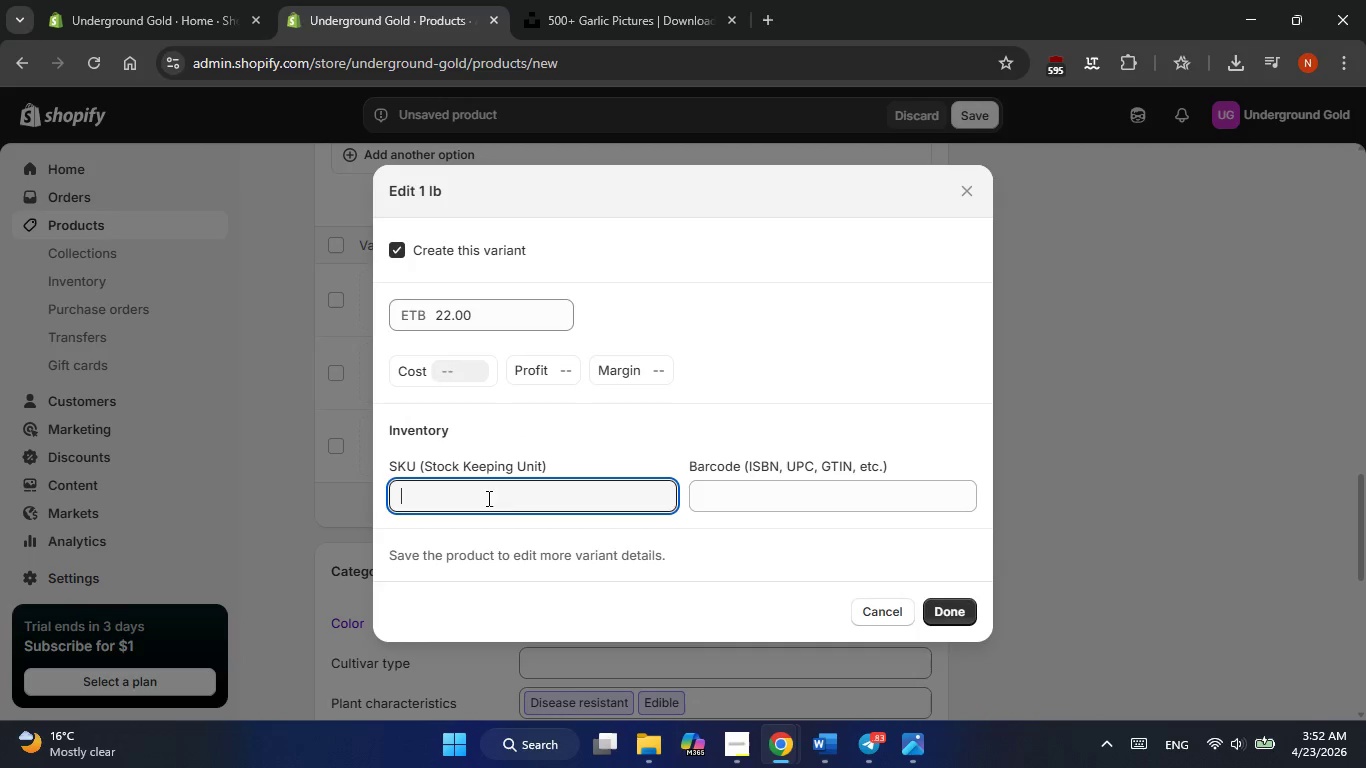 
type(MS-10)
 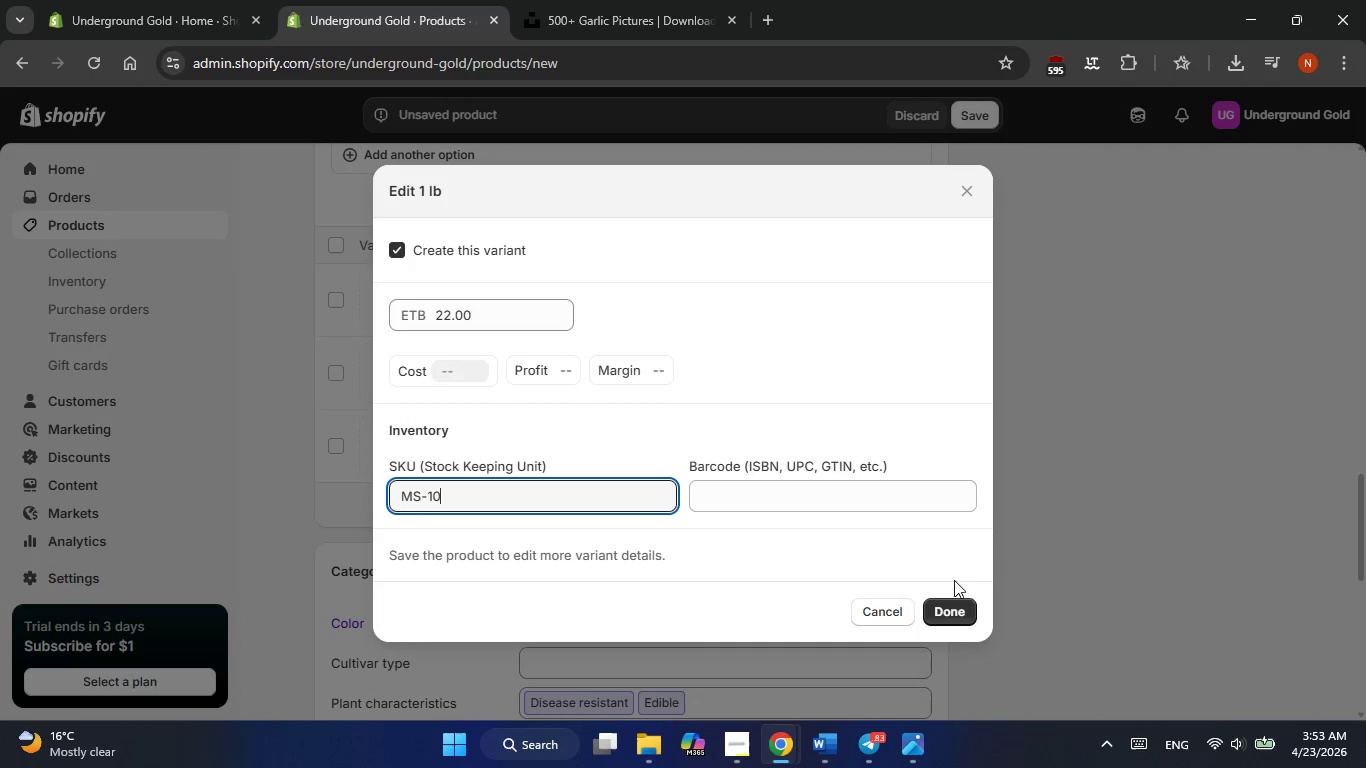 
left_click([955, 618])
 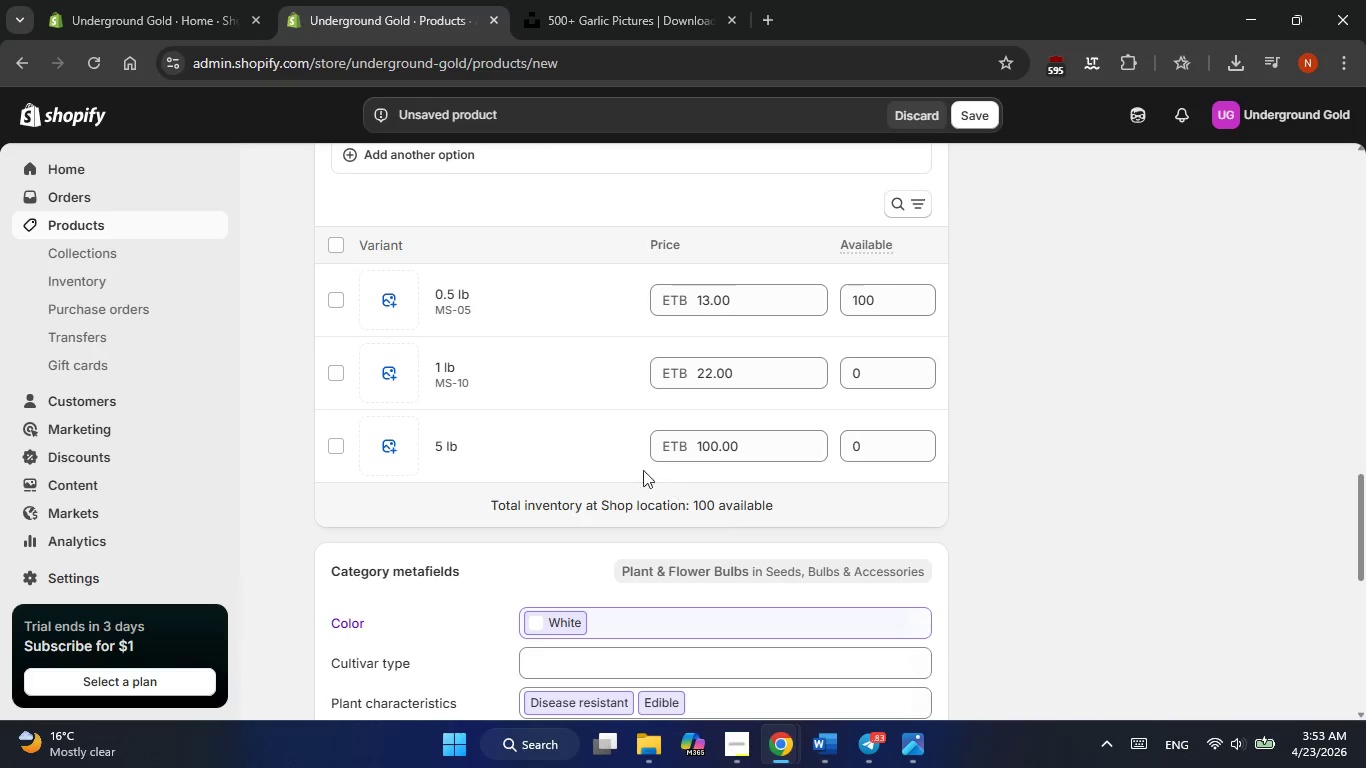 
left_click([608, 447])
 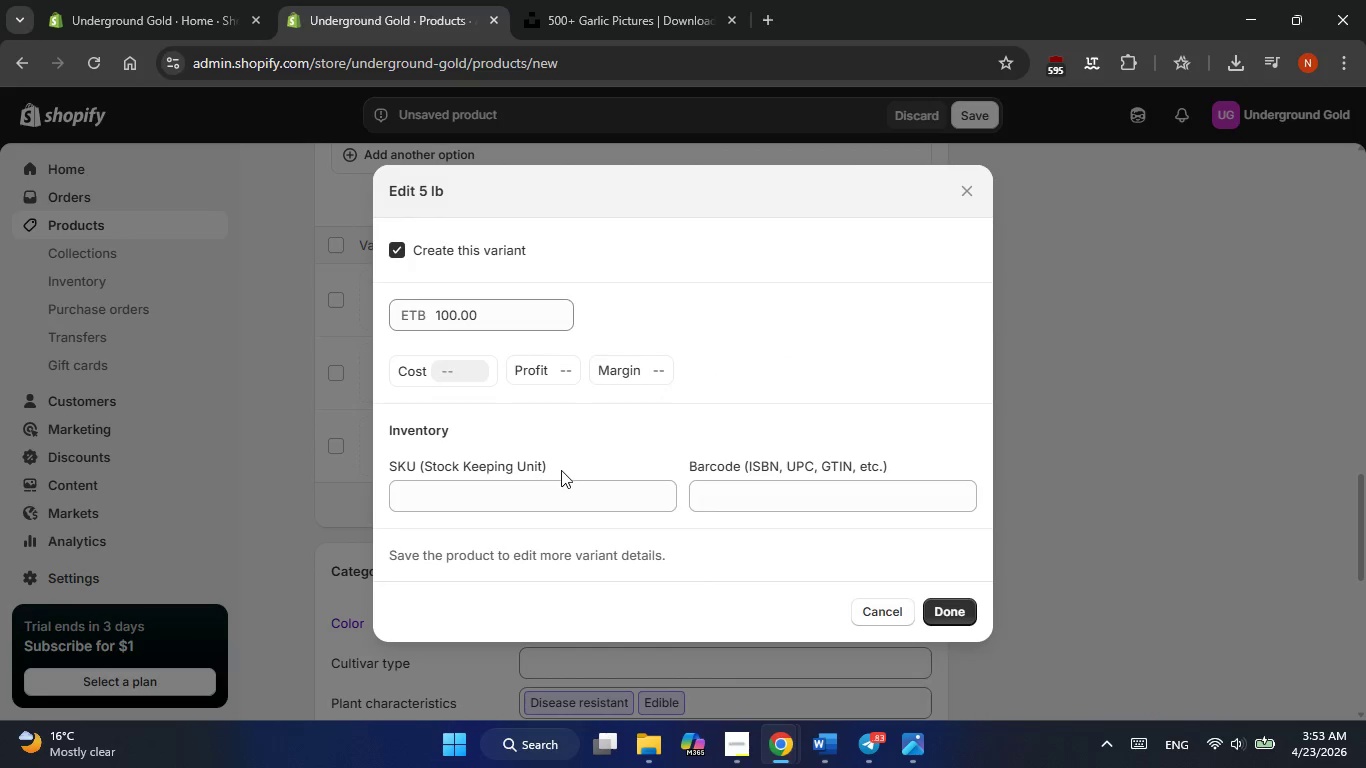 
left_click([552, 488])
 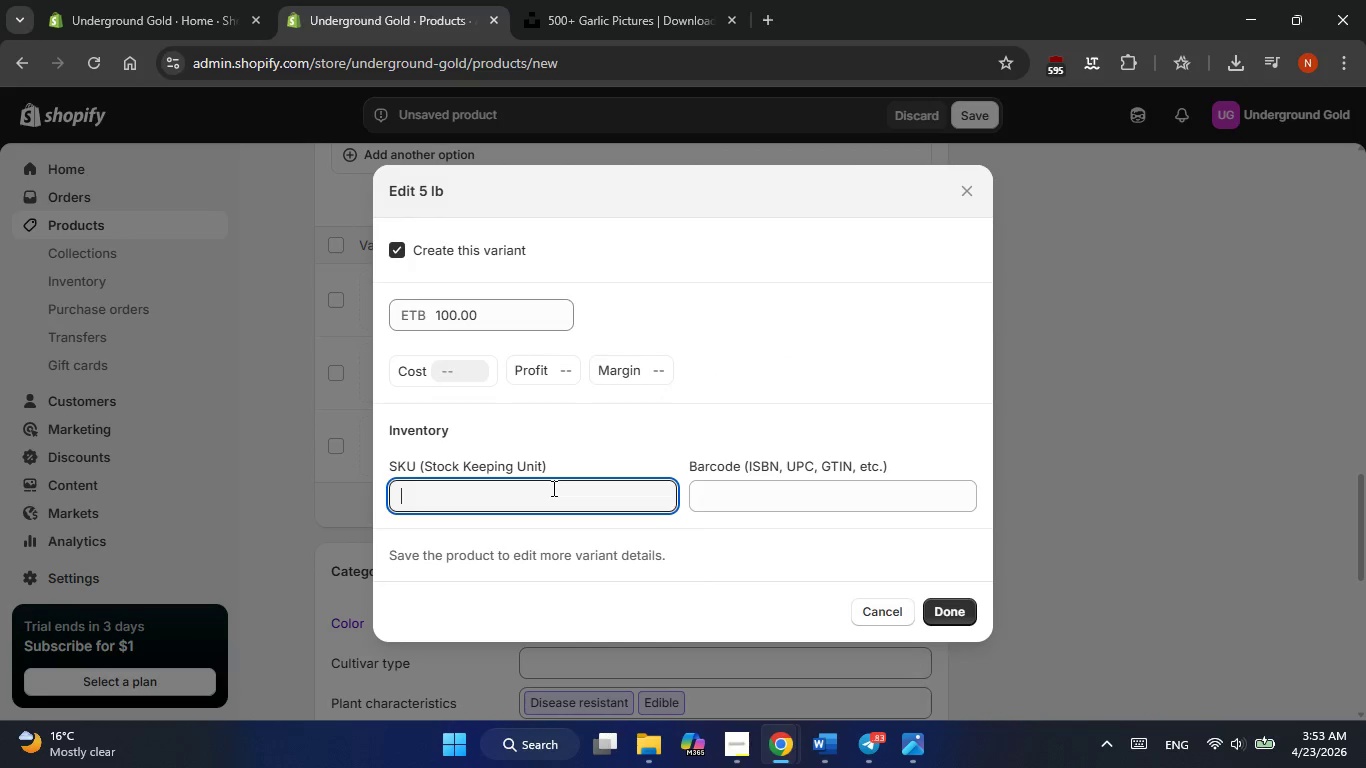 
type(MS-50)
 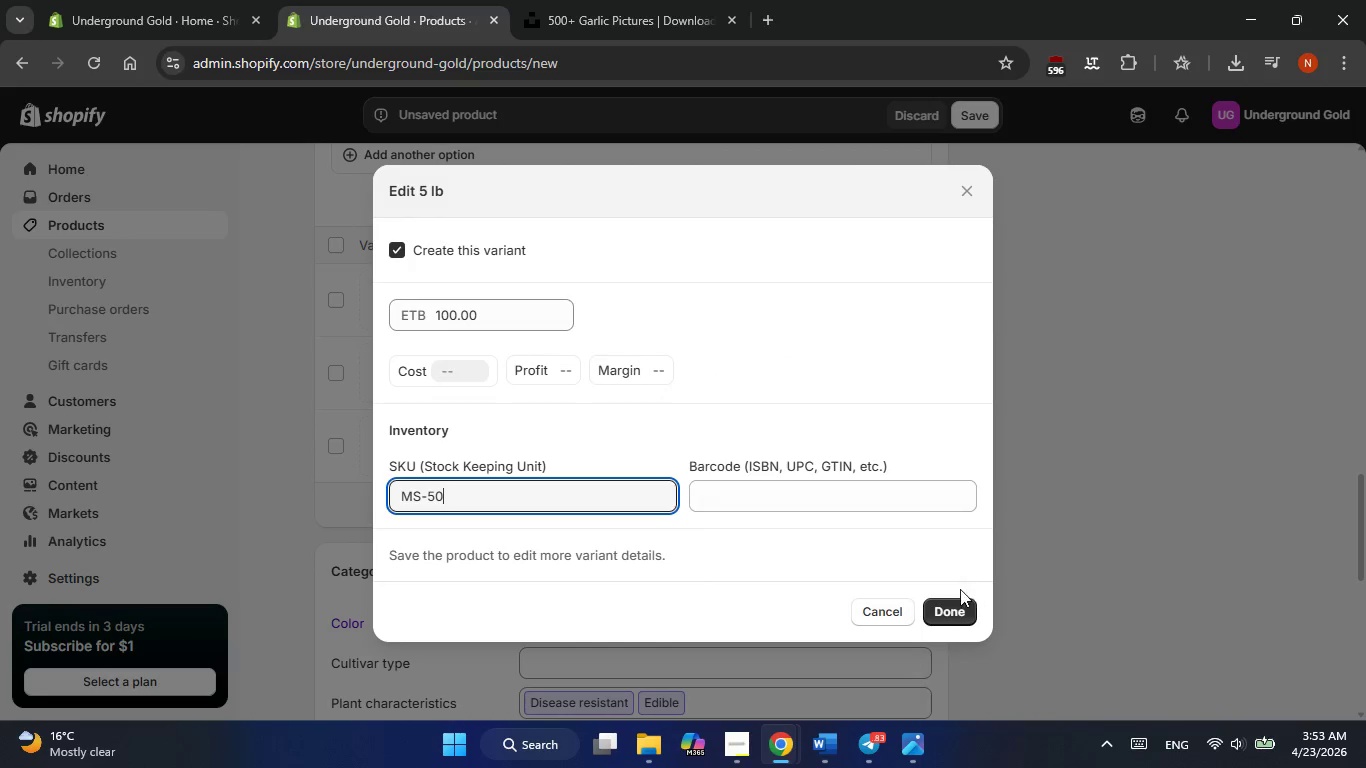 
left_click([943, 612])
 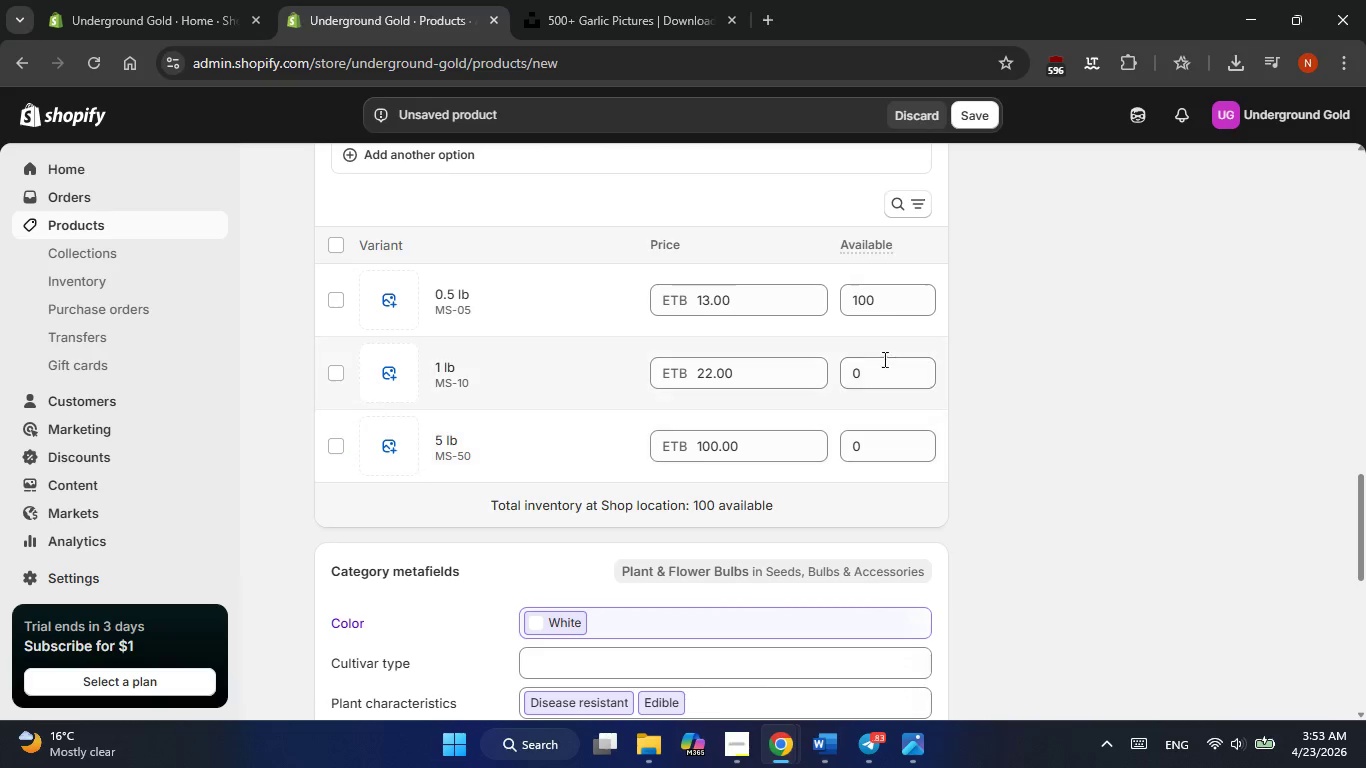 
key(Alt+AltLeft)
 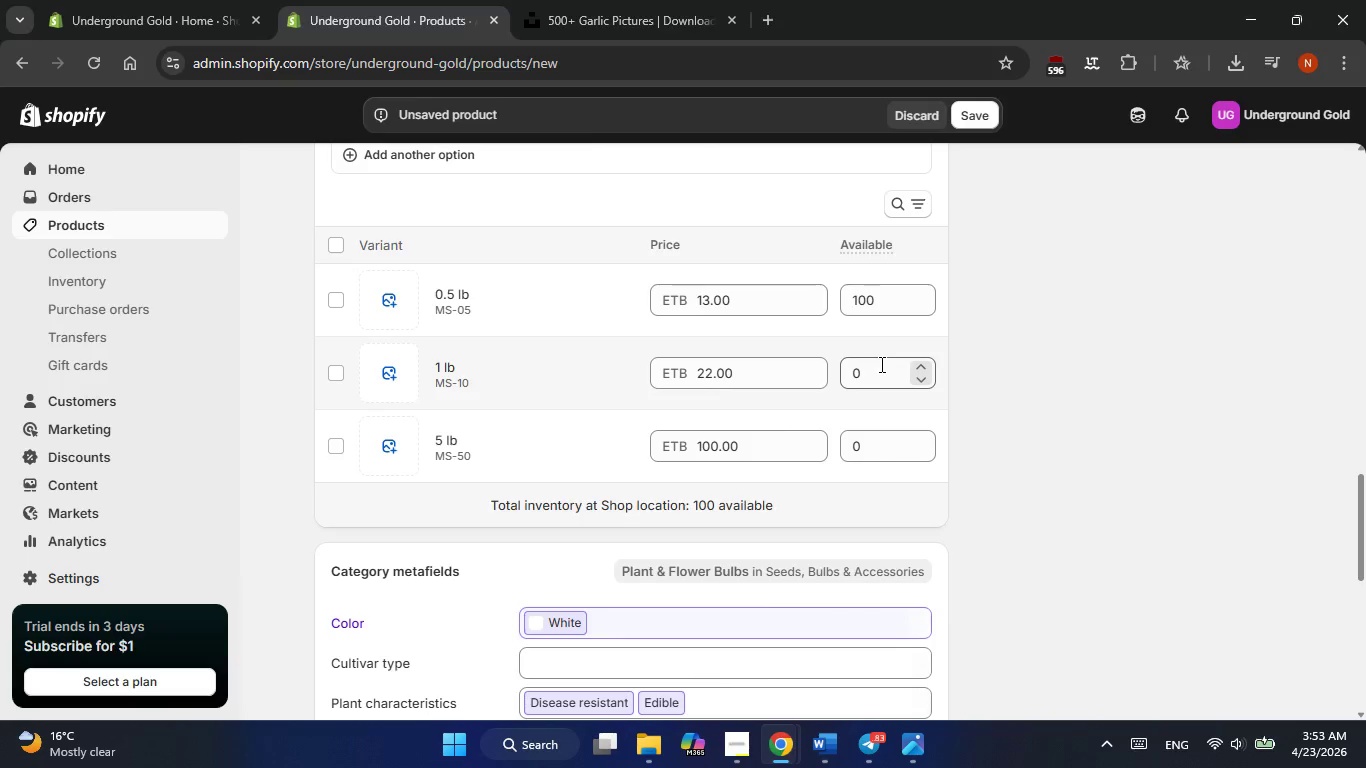 
key(Alt+Tab)
 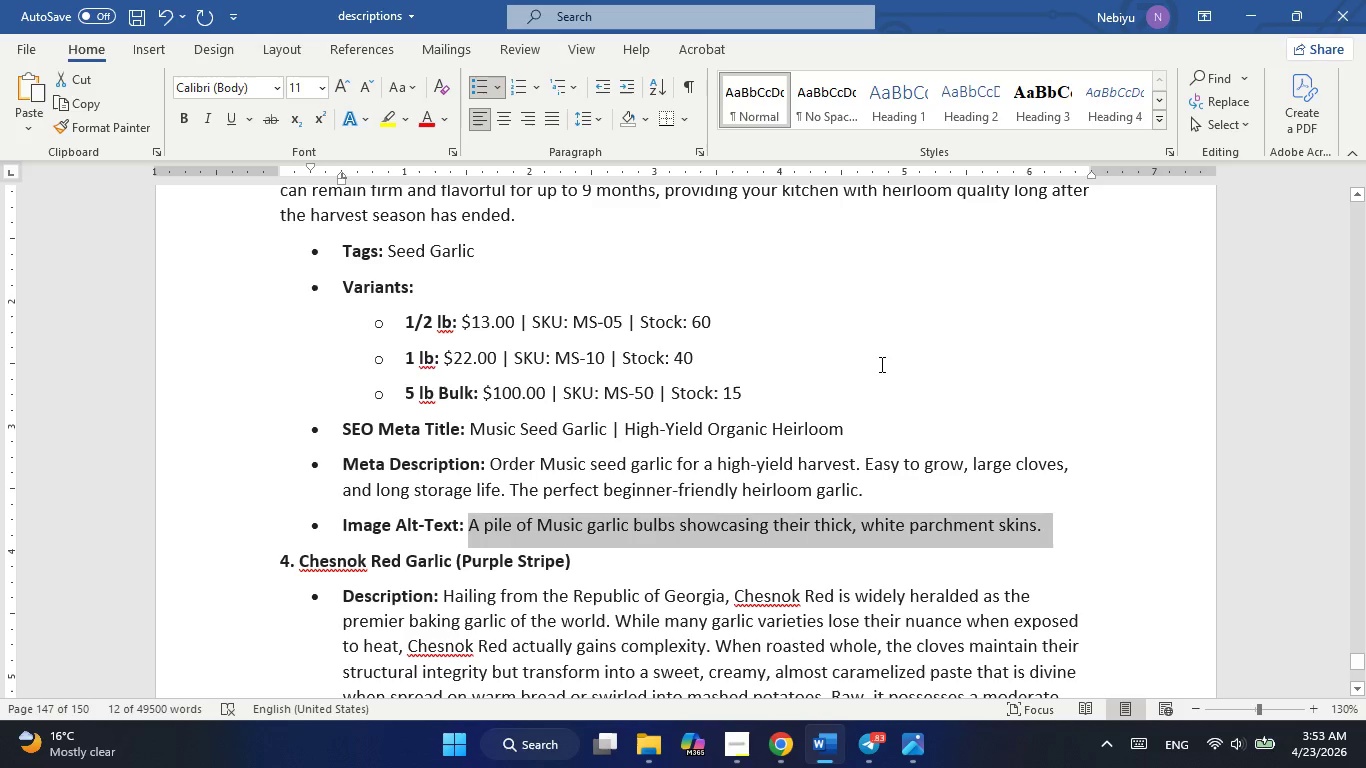 
key(Alt+AltLeft)
 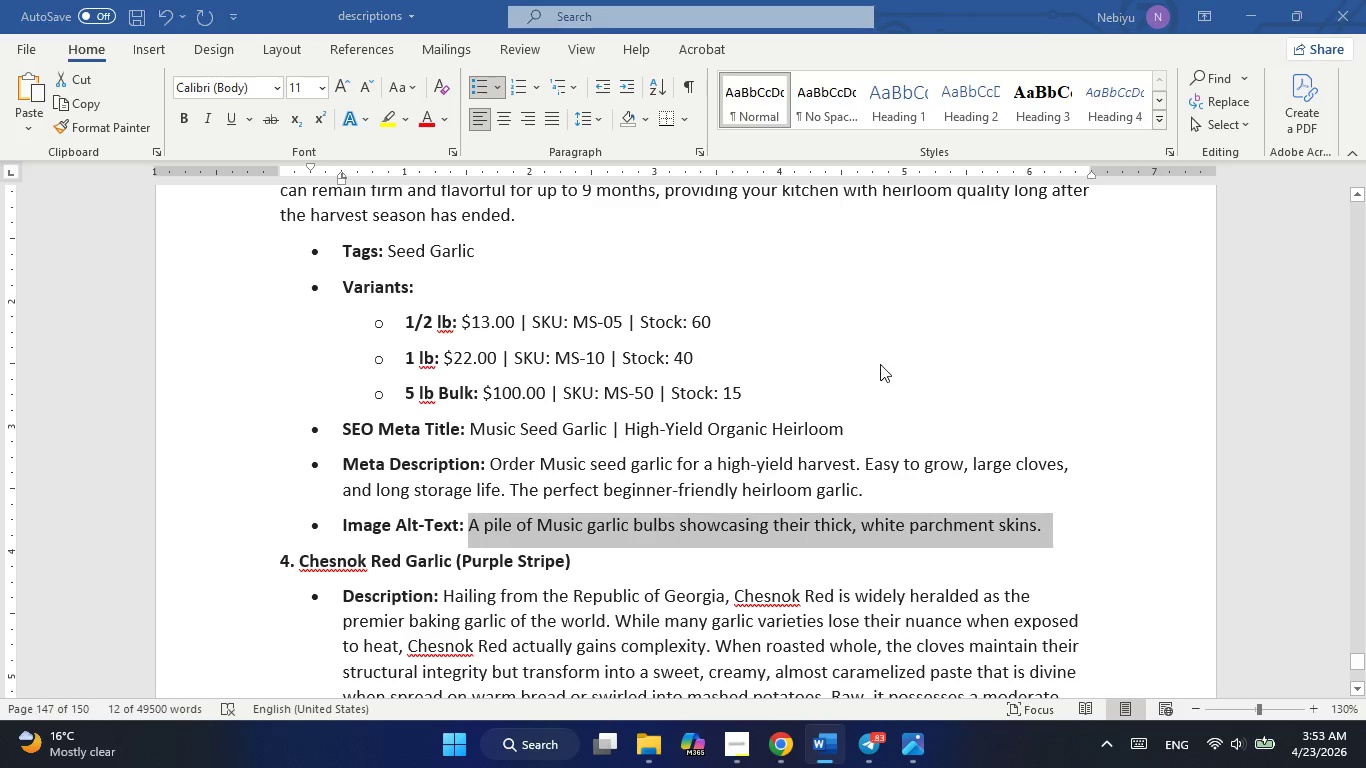 
key(Alt+Tab)
 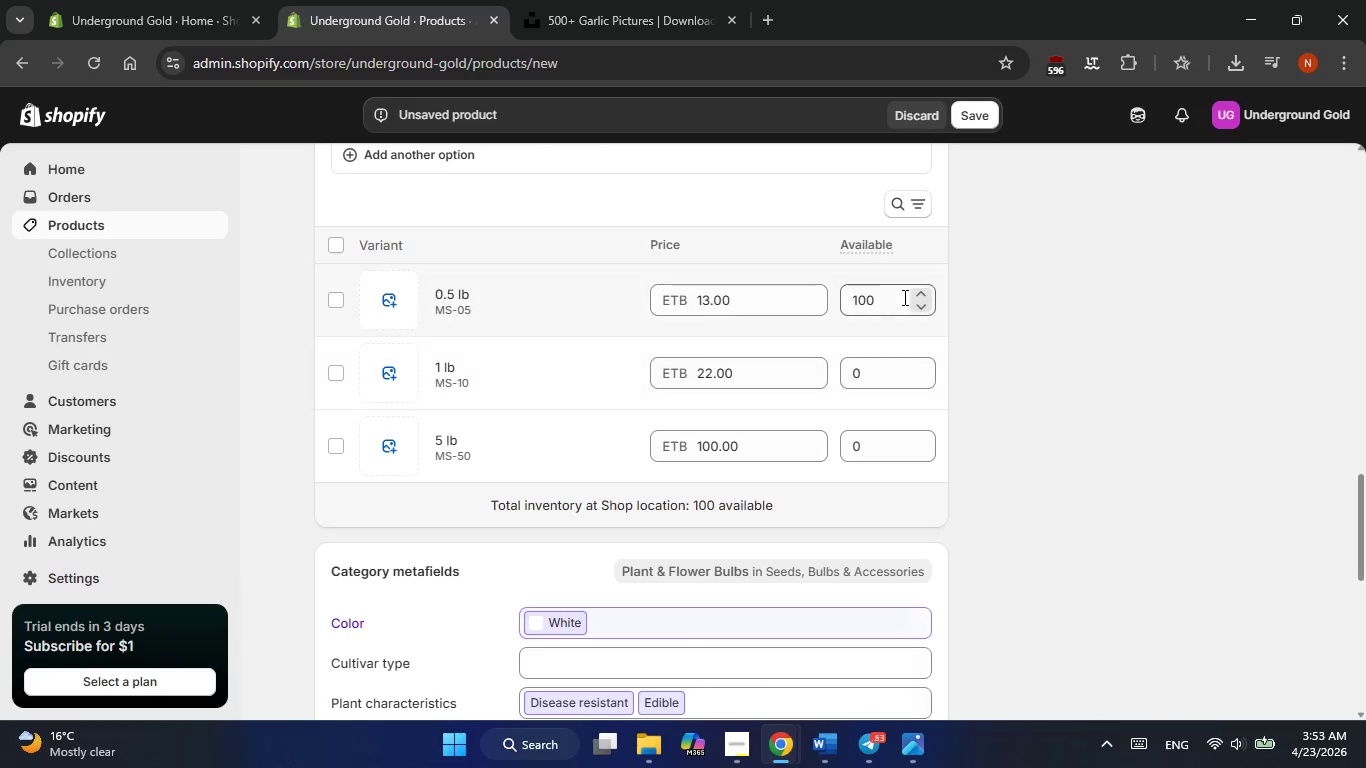 
double_click([903, 297])
 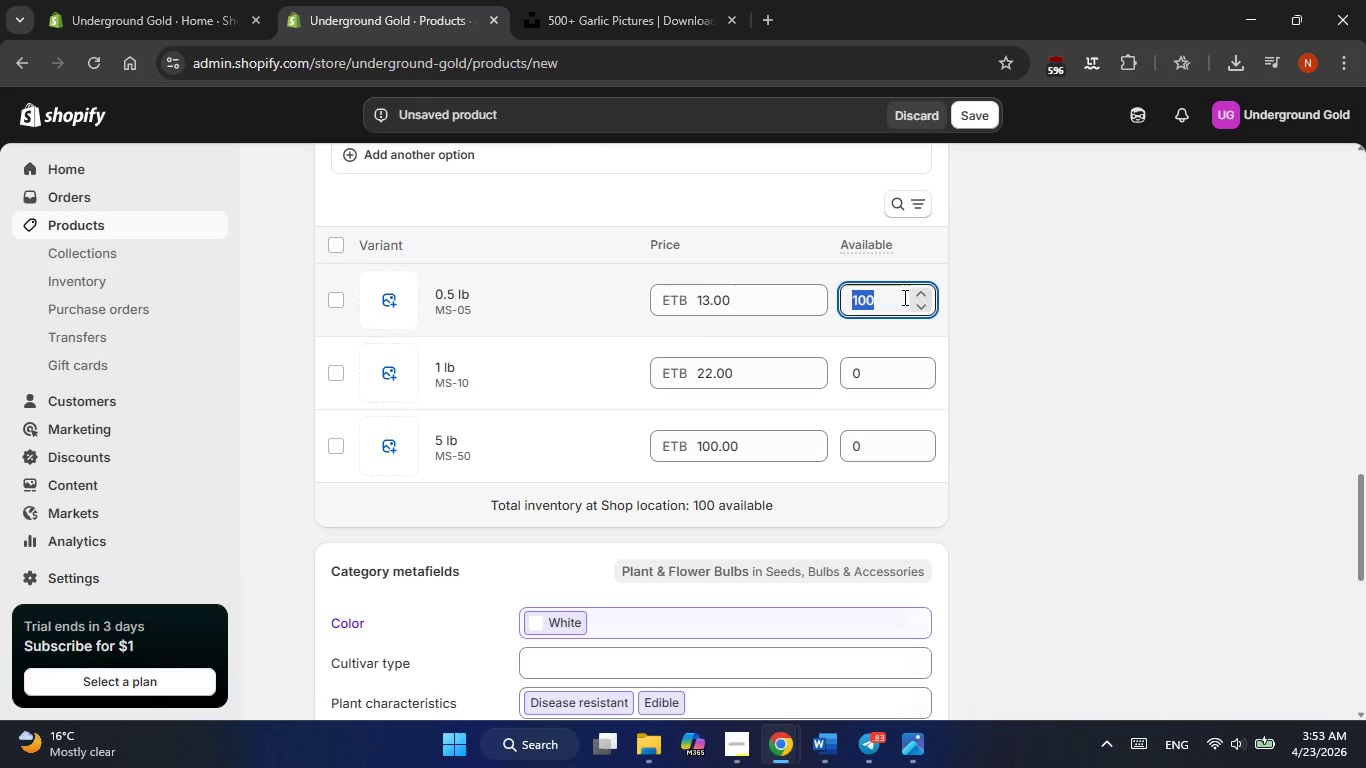 
key(Numpad6)
 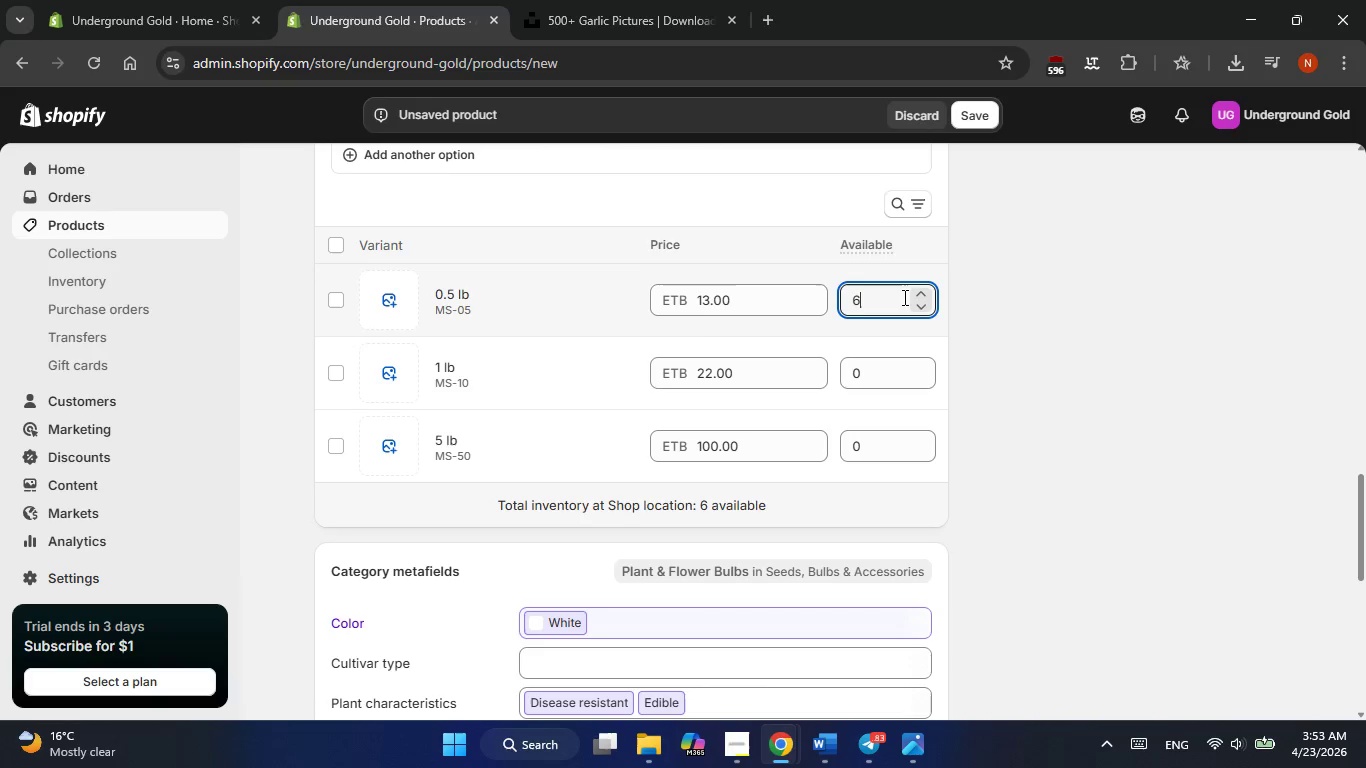 
key(Numpad0)
 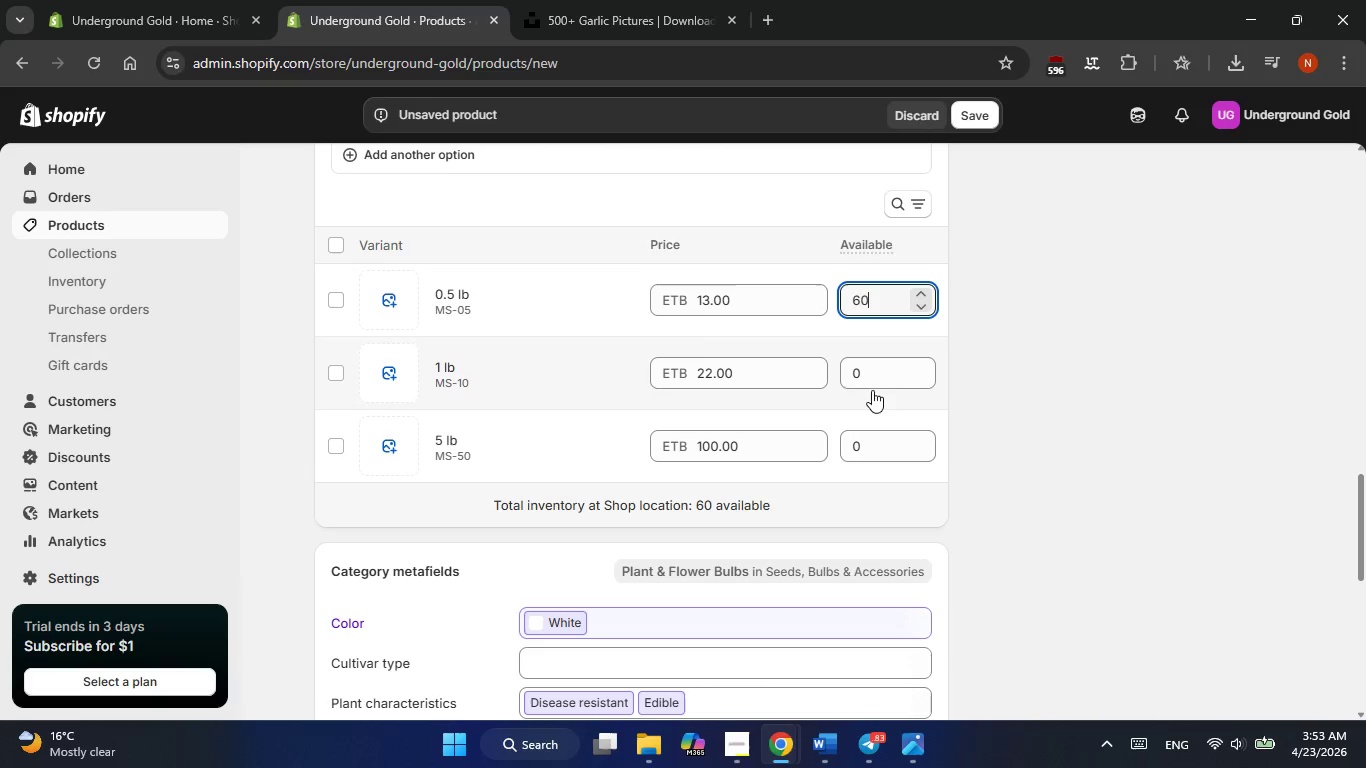 
left_click([876, 375])
 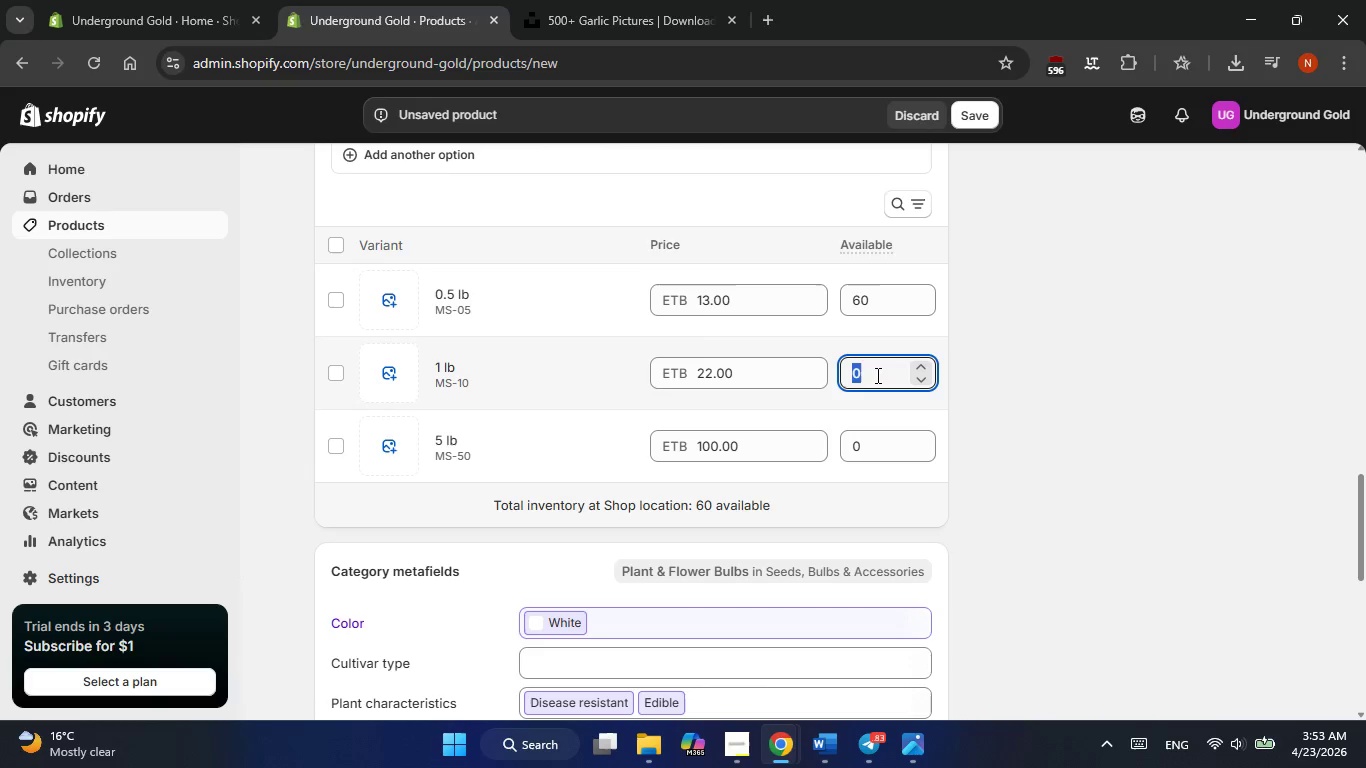 
key(Numpad4)
 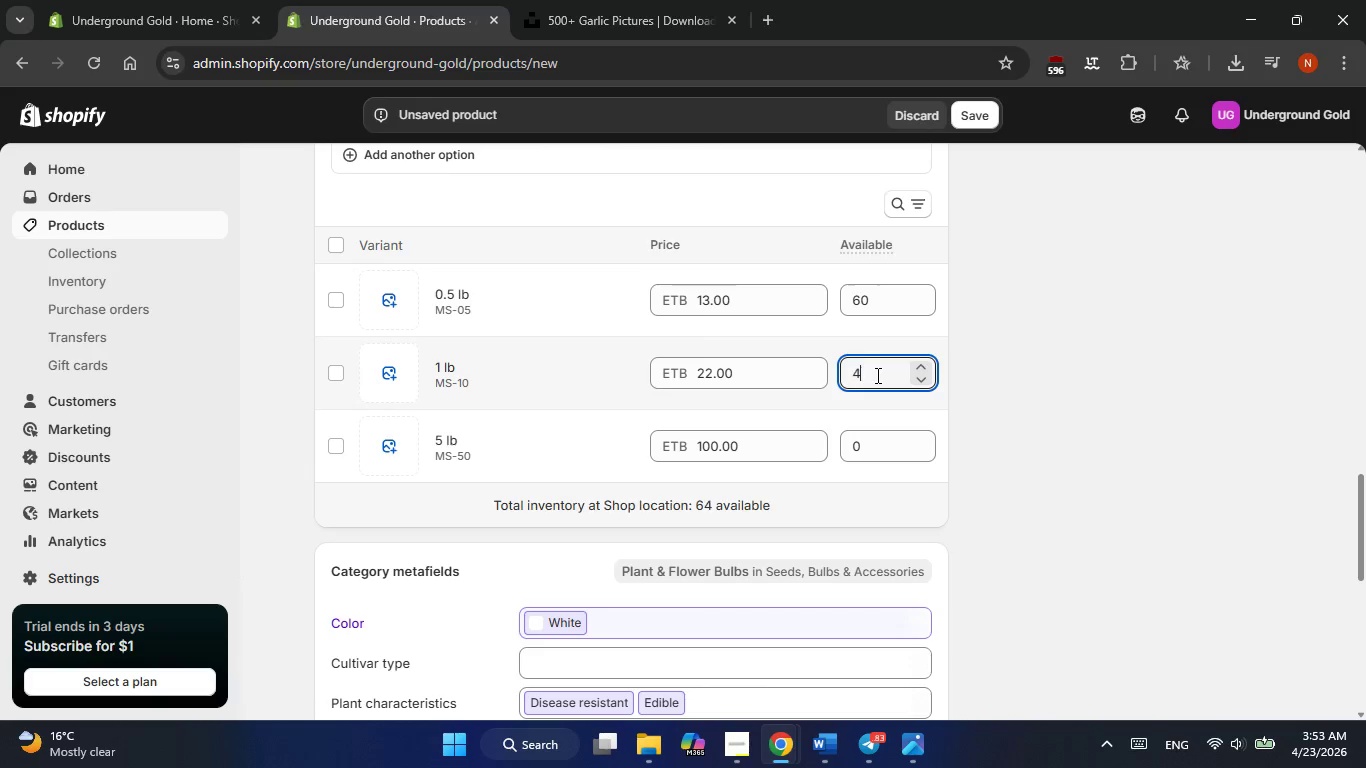 
key(Numpad0)
 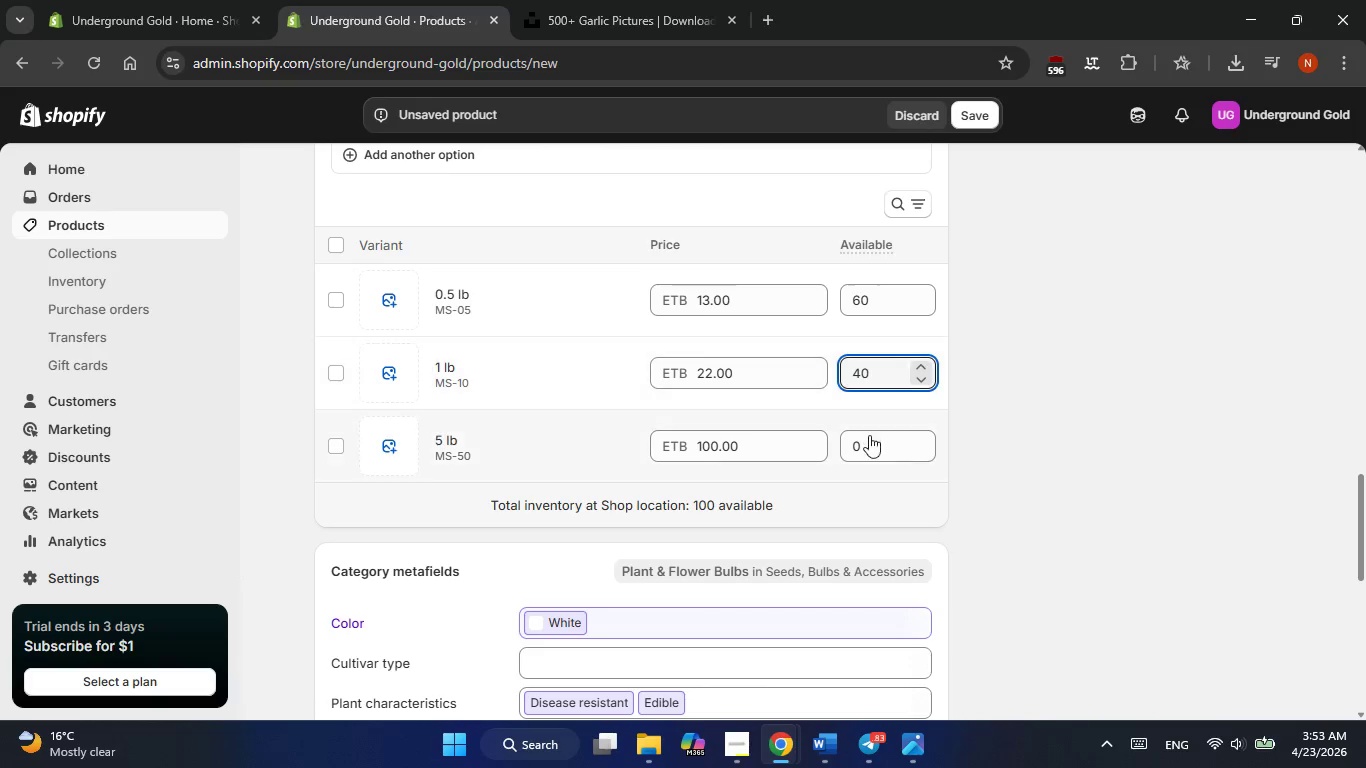 
left_click([868, 442])
 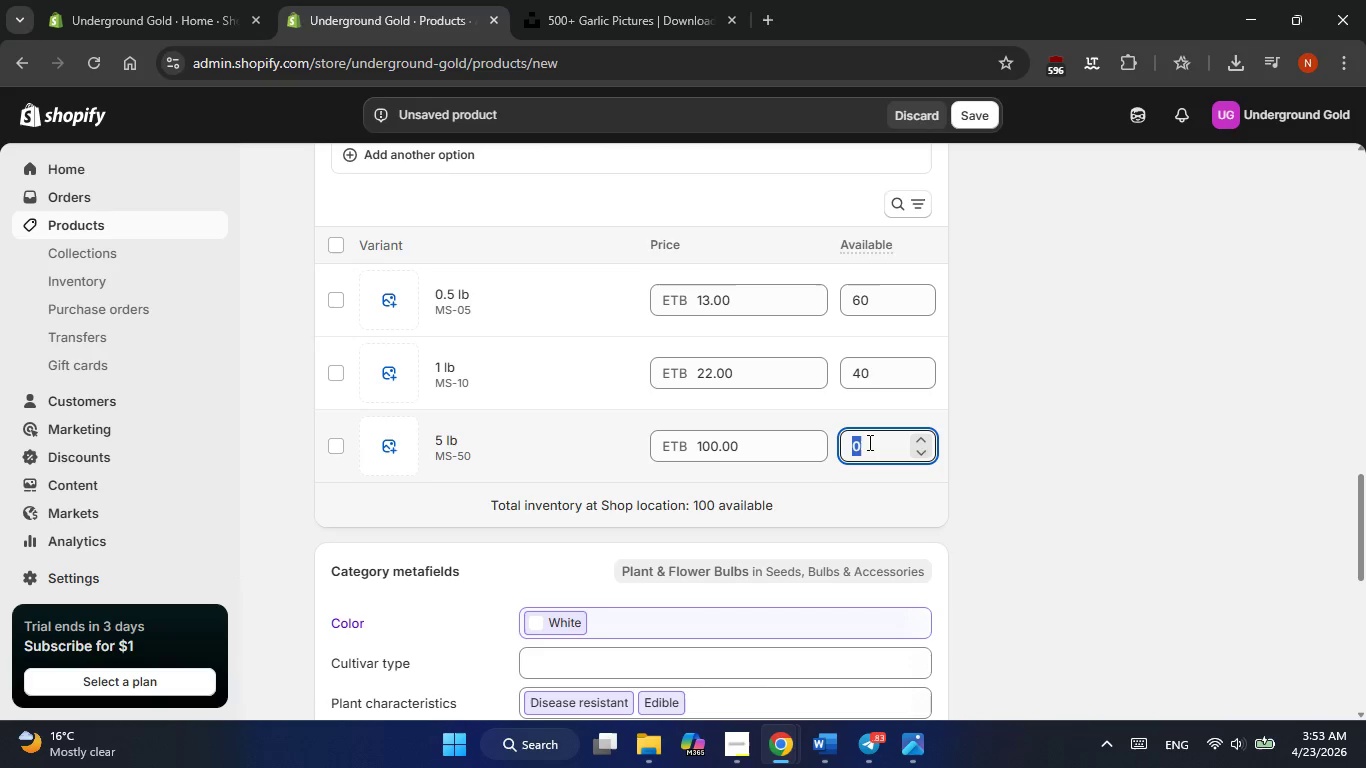 
key(Alt+AltLeft)
 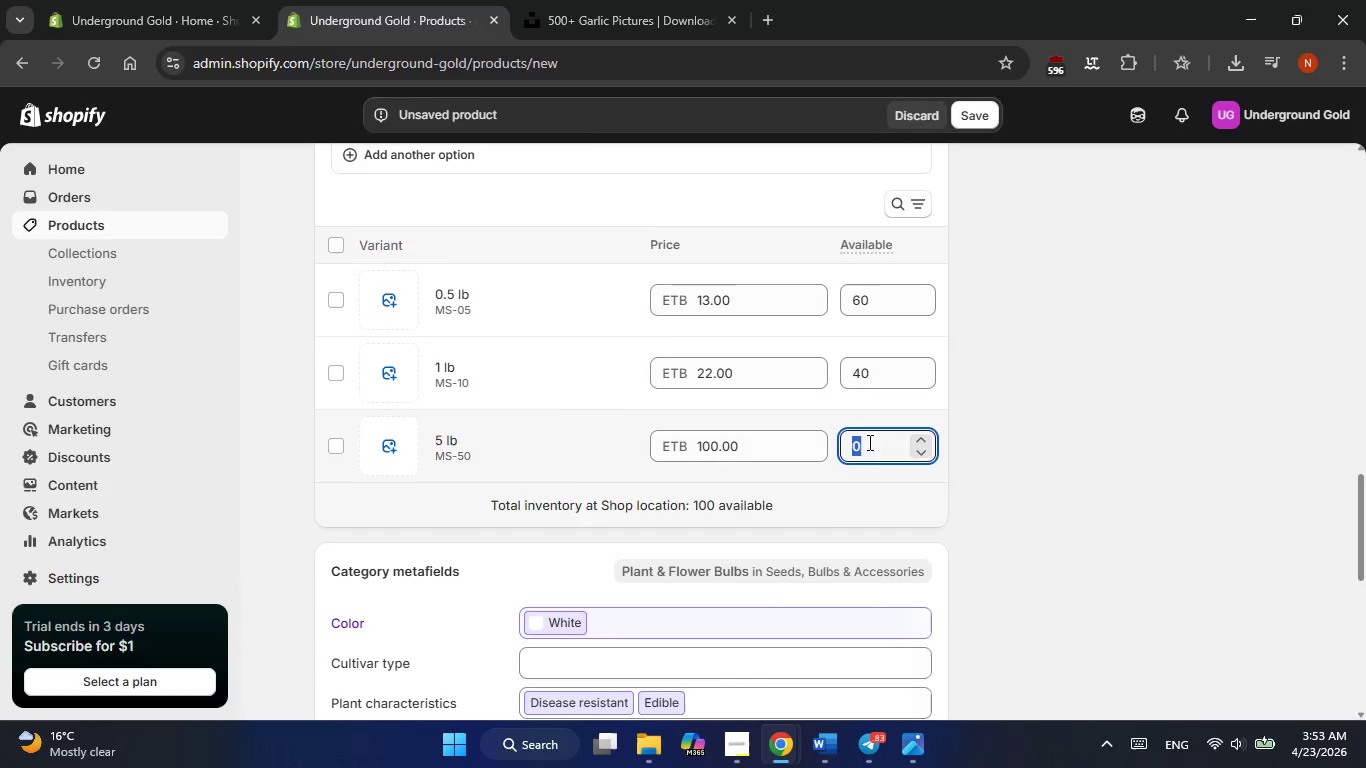 
key(Alt+Tab)
 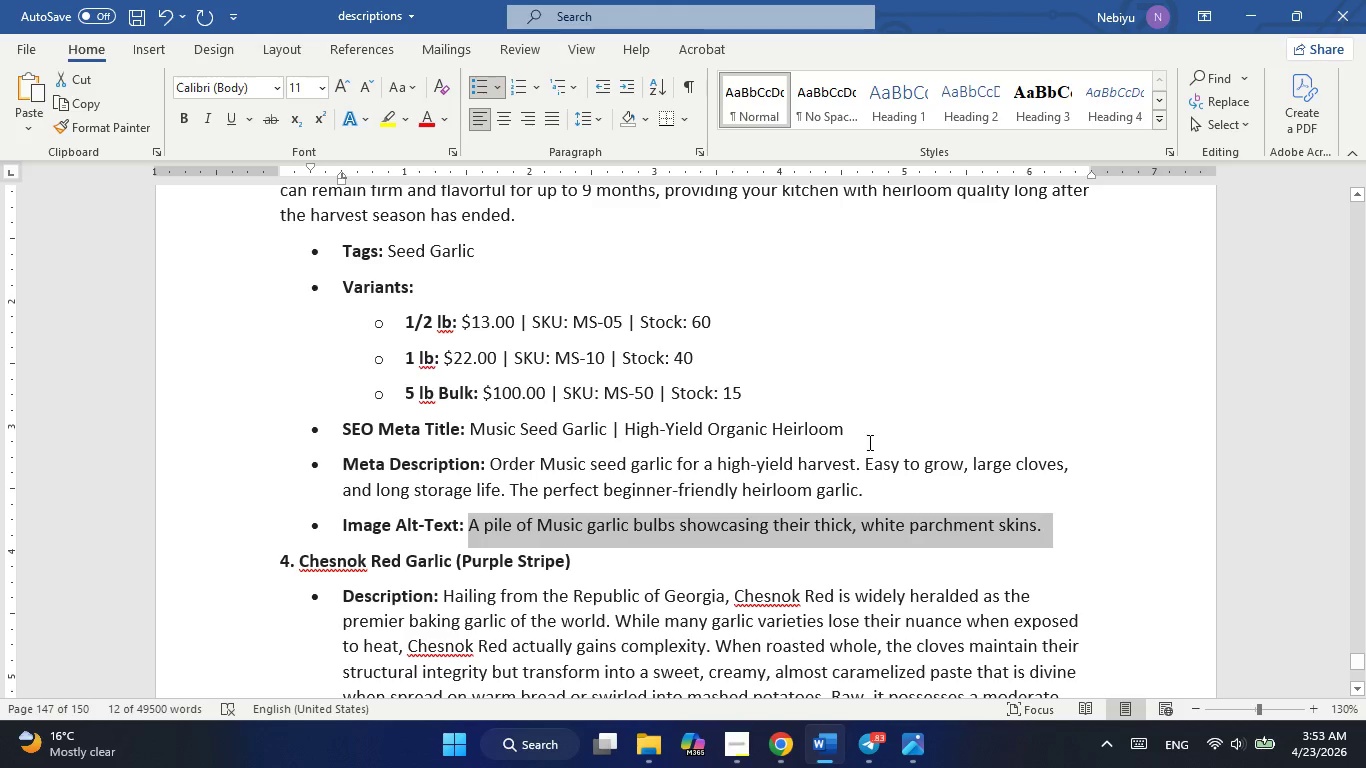 
key(Alt+AltLeft)
 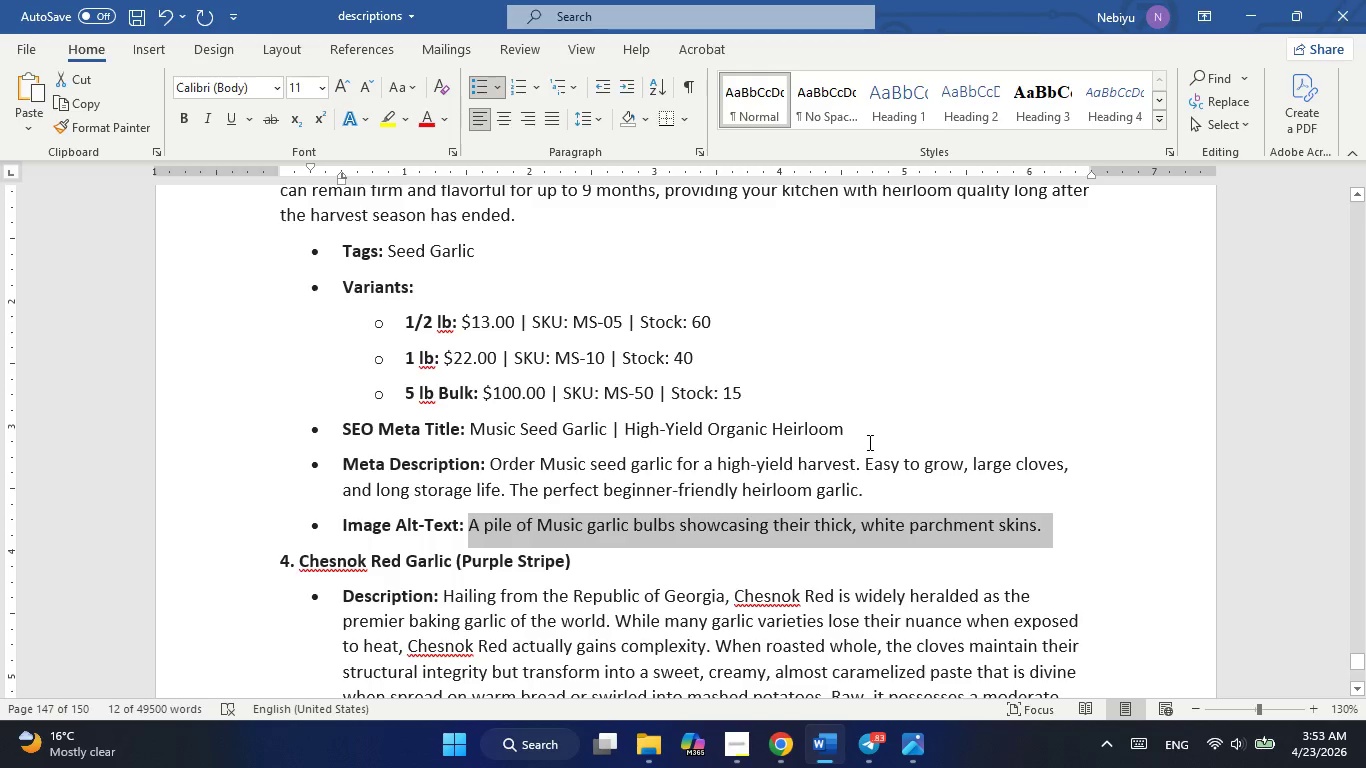 
key(Alt+Tab)
 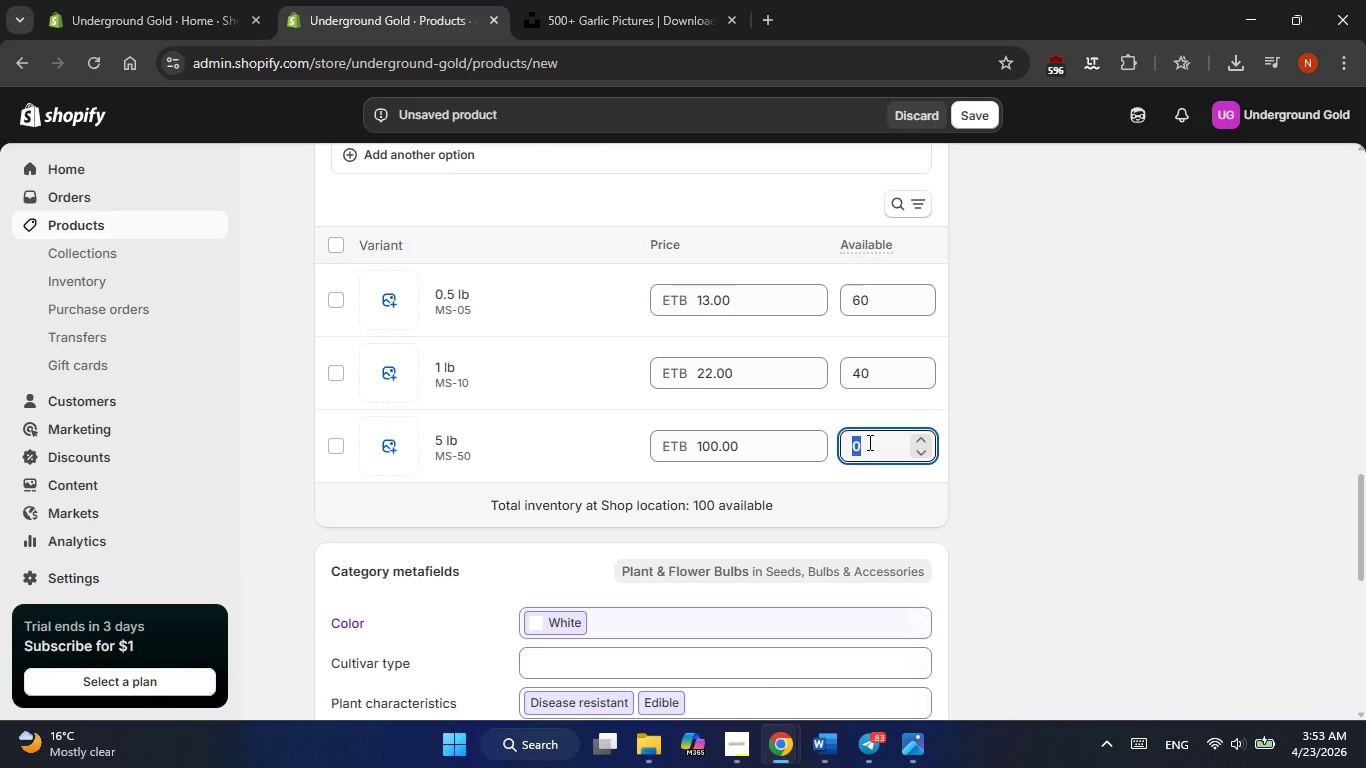 
key(Numpad1)
 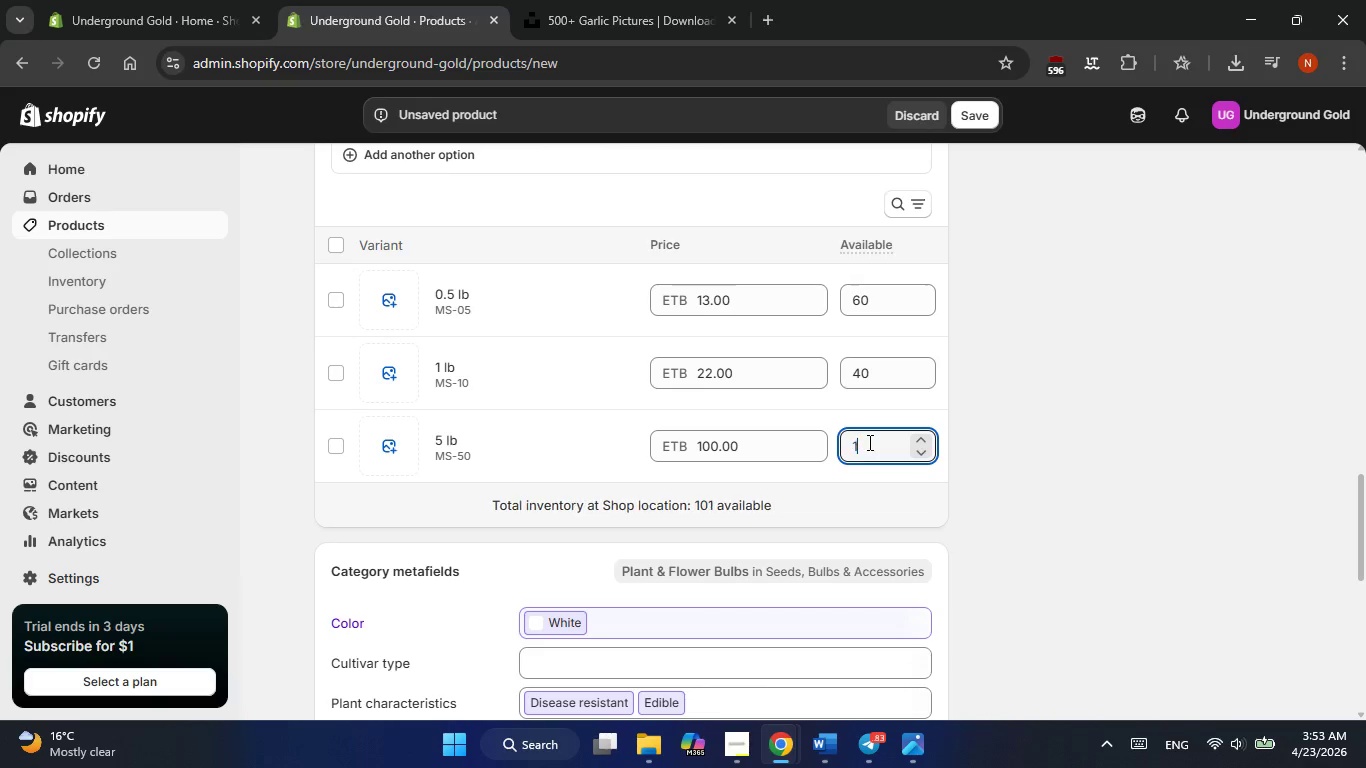 
key(Numpad5)
 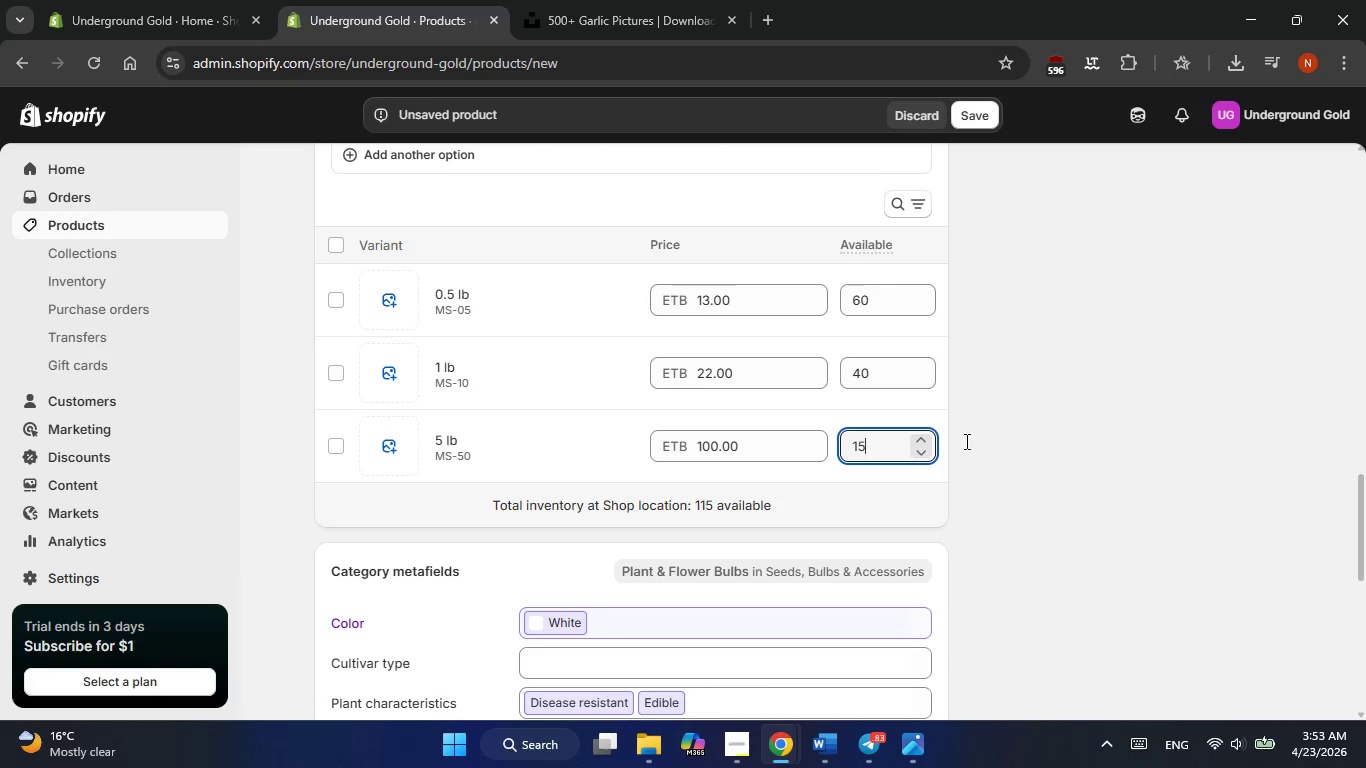 
left_click([971, 441])
 